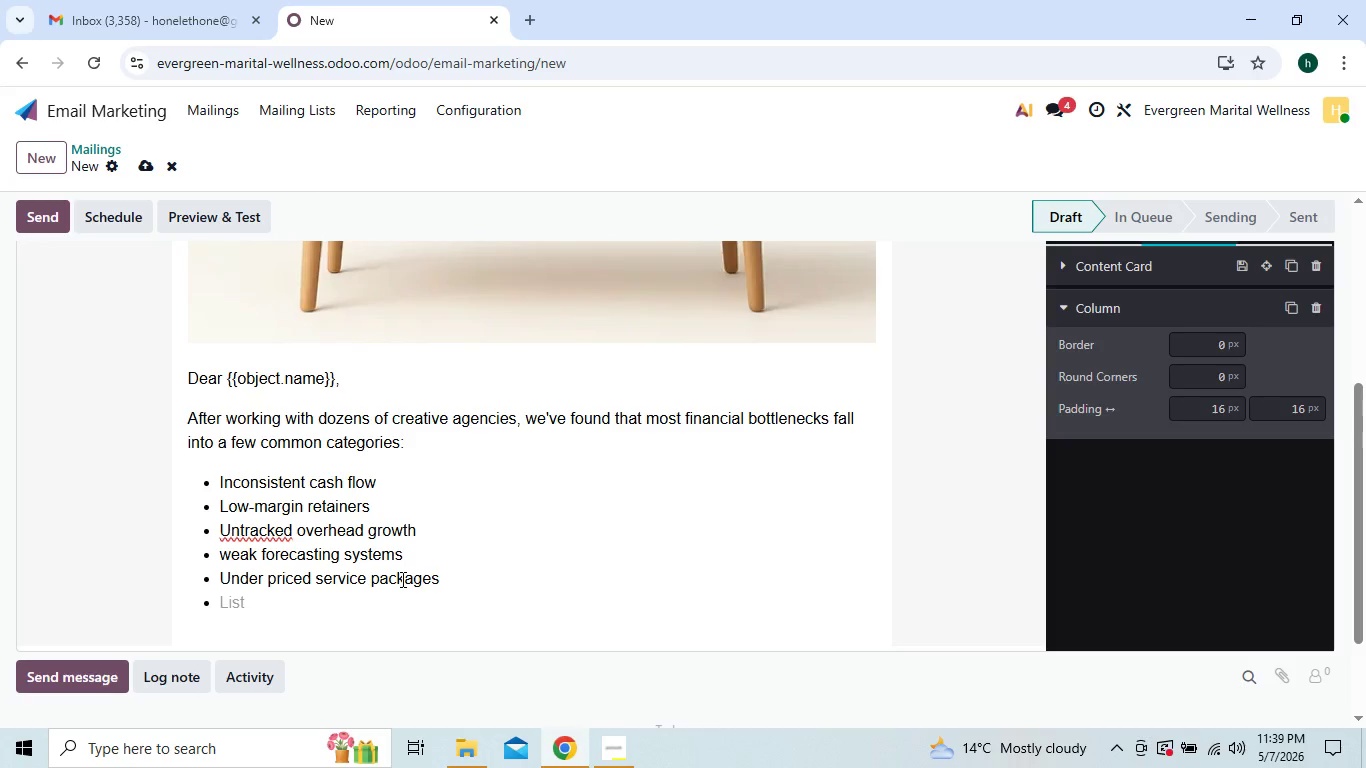 
type(Poor visibility into prohect)
 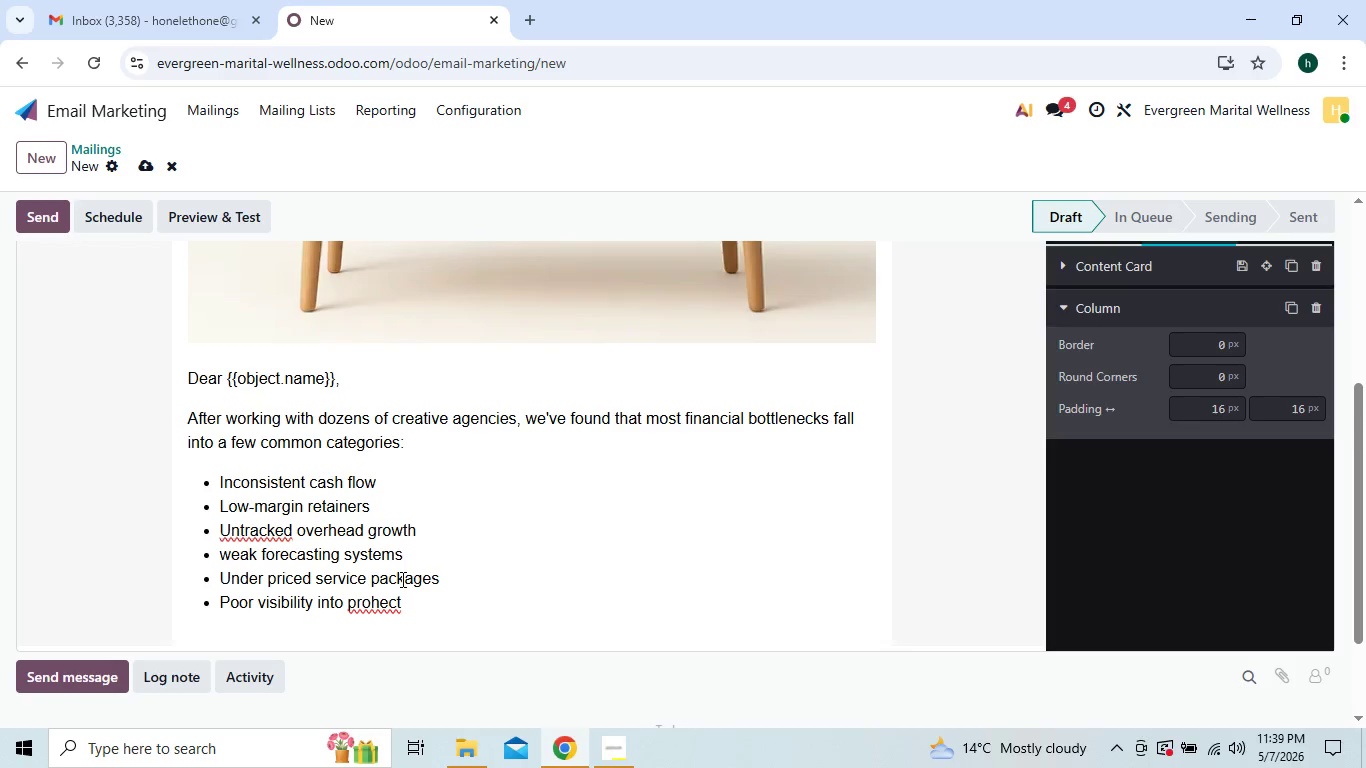 
key(Backspace)
key(Backspace)
key(Backspace)
key(Backspace)
type(ject profitability)
 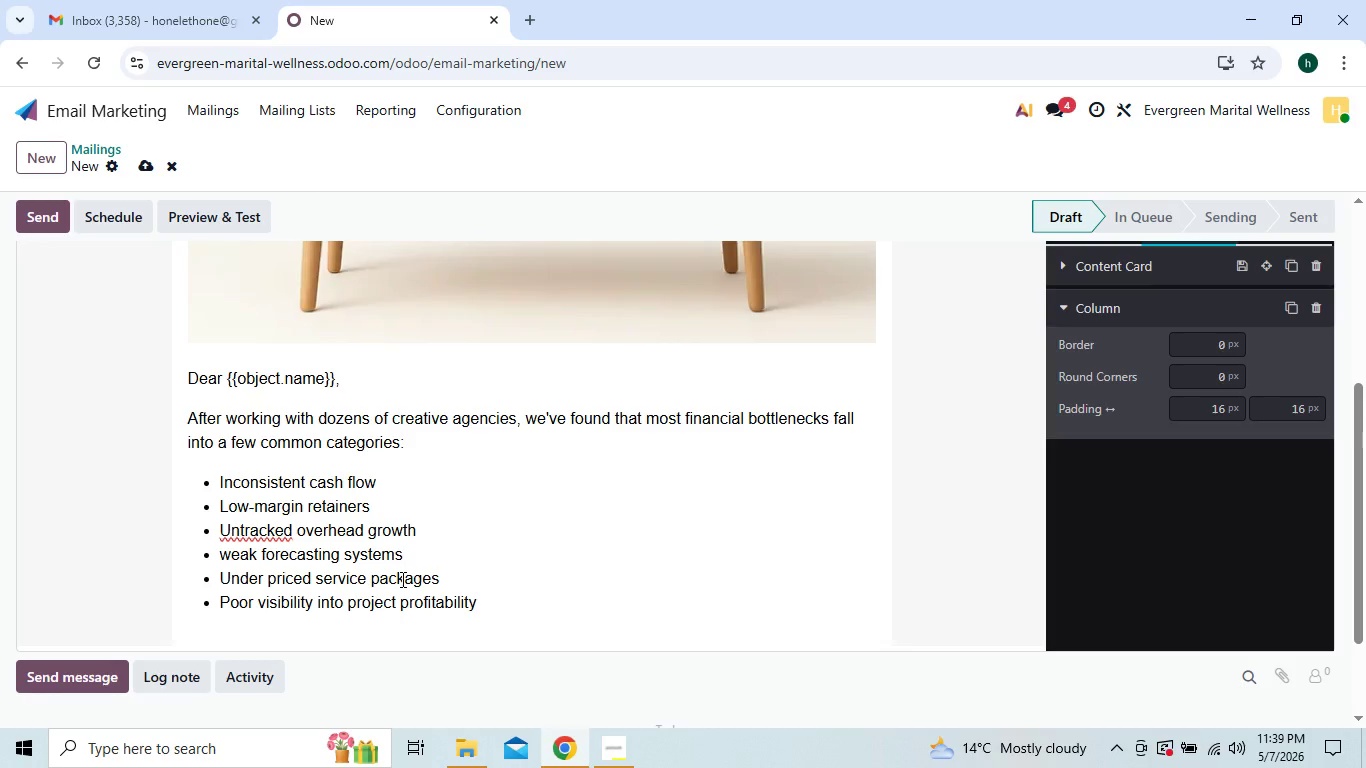 
key(Enter)
 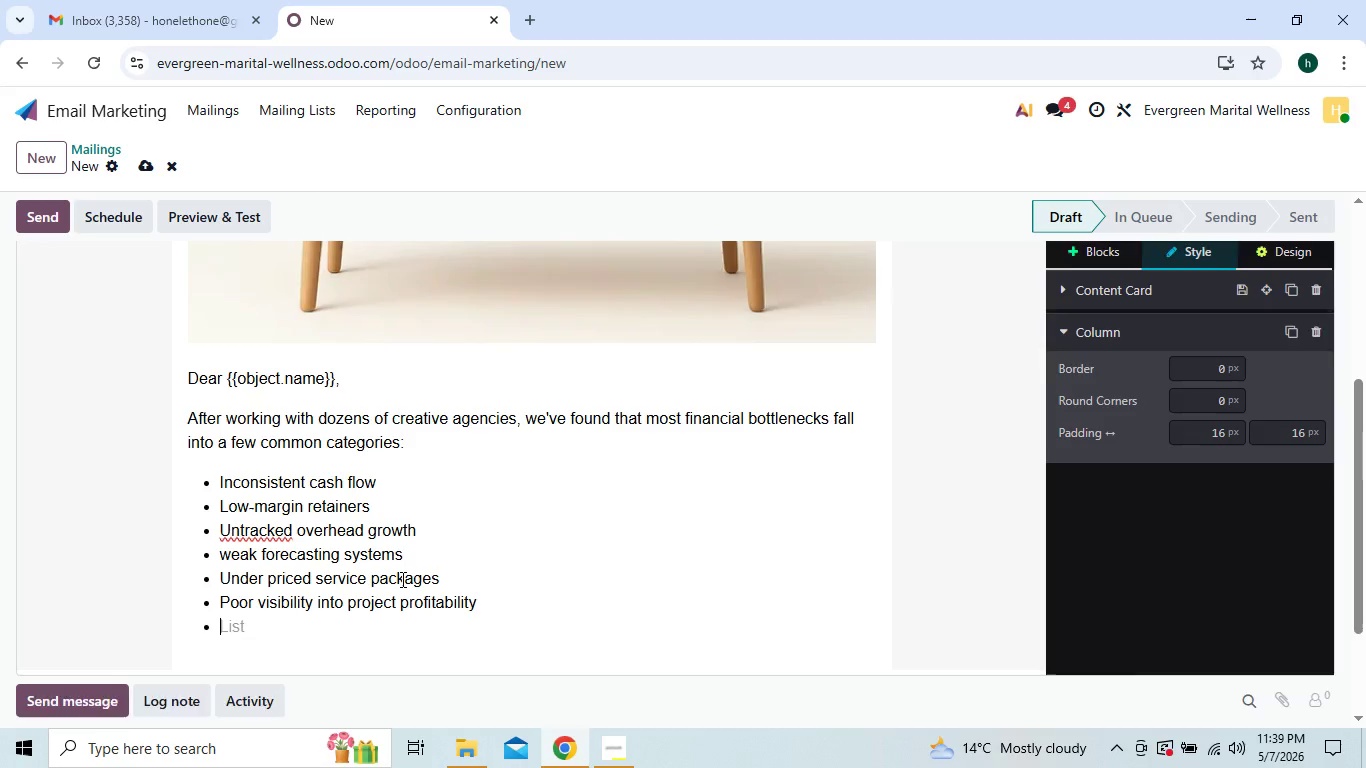 
key(Enter)
 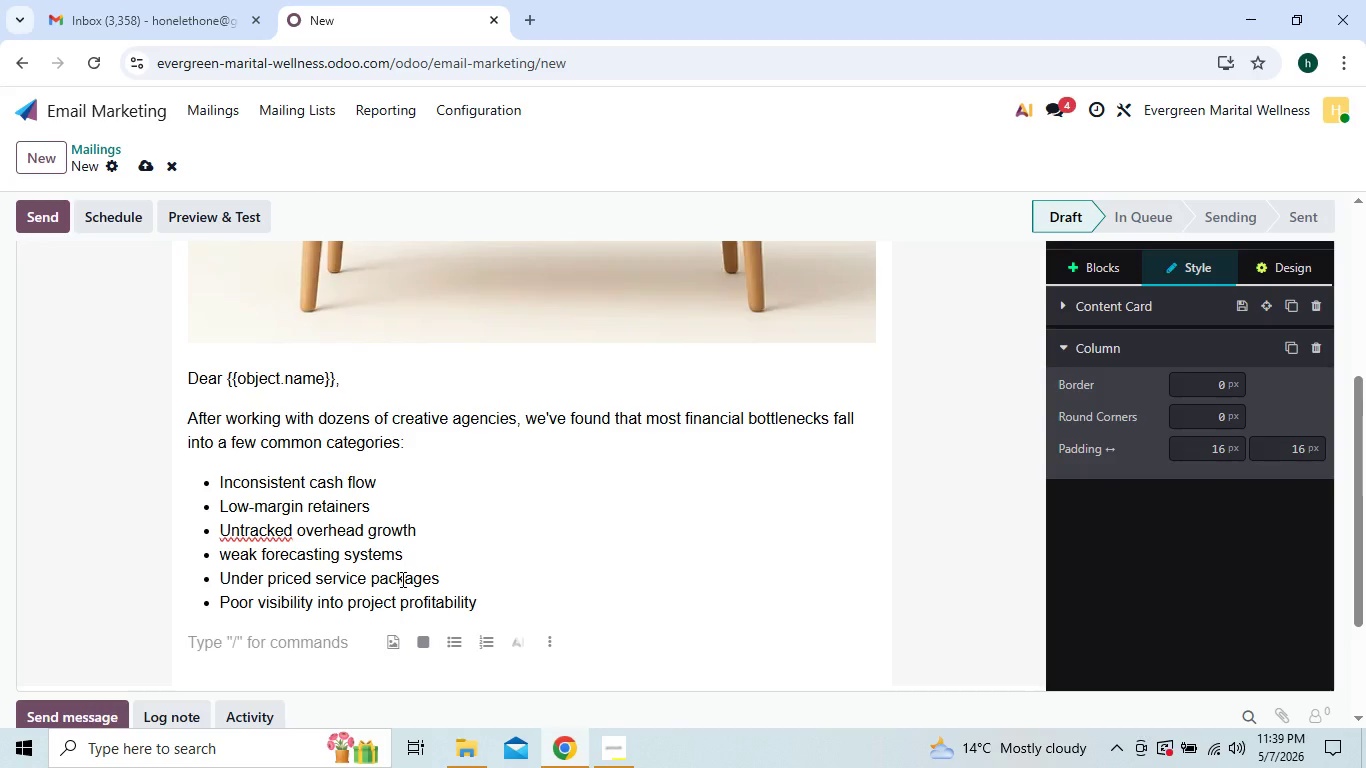 
type(THe )
key(Backspace)
key(Backspace)
key(Backspace)
type(he challenge isn't usually)
 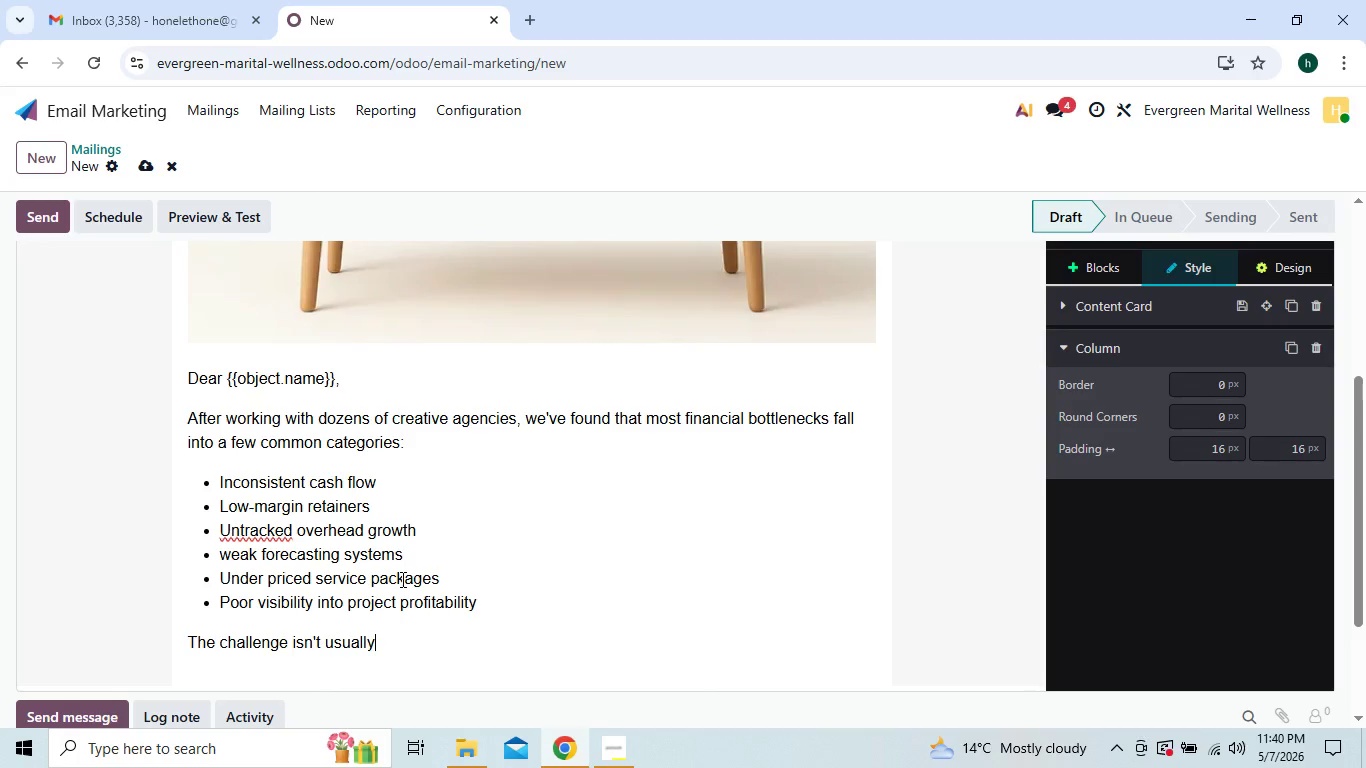 
type( reve)
 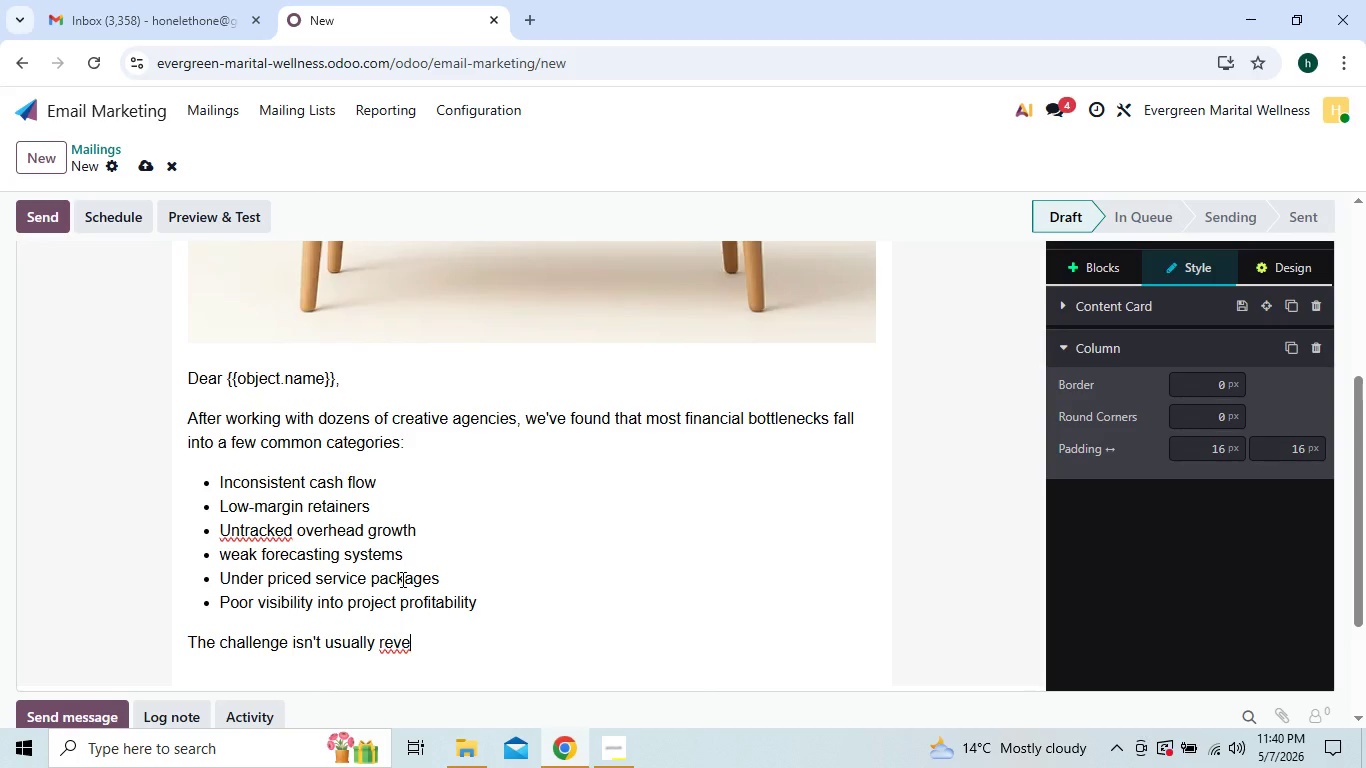 
type(nue generation)
 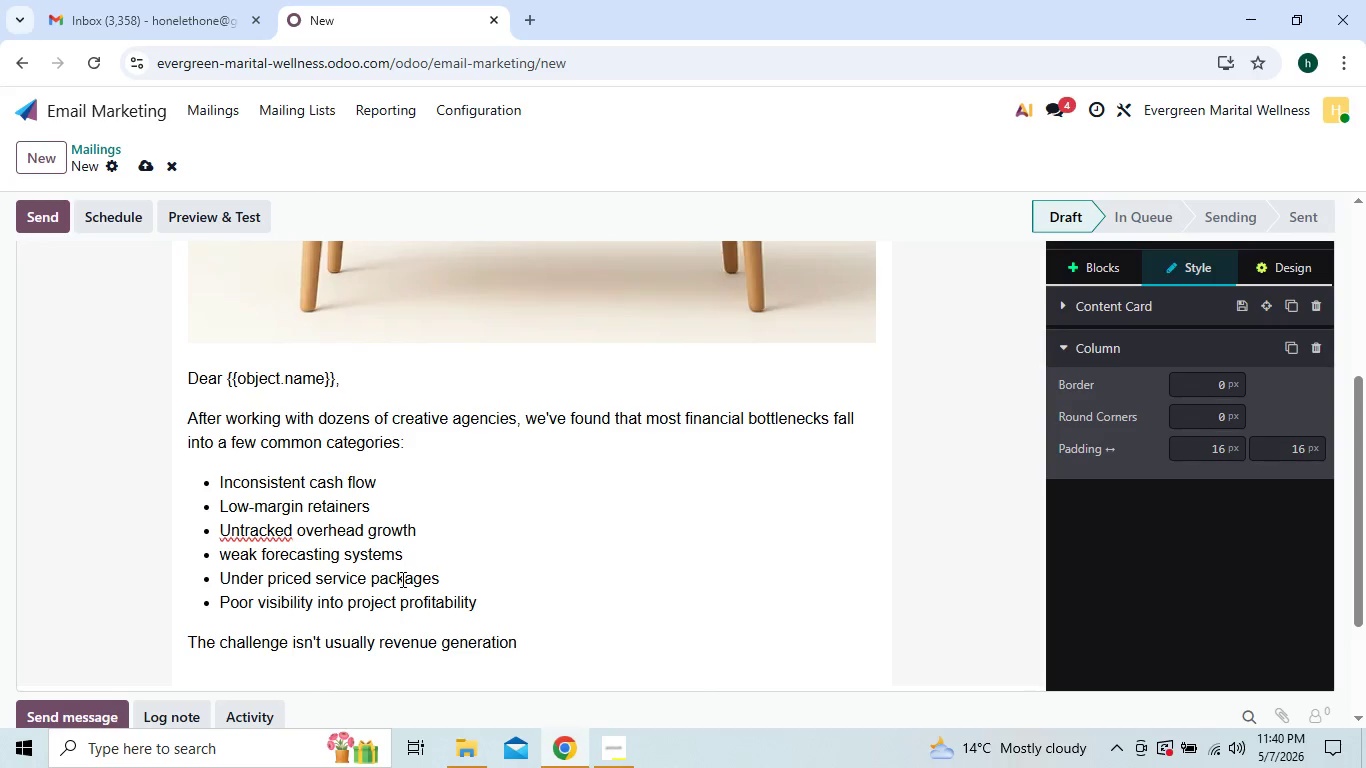 
key(Period)
 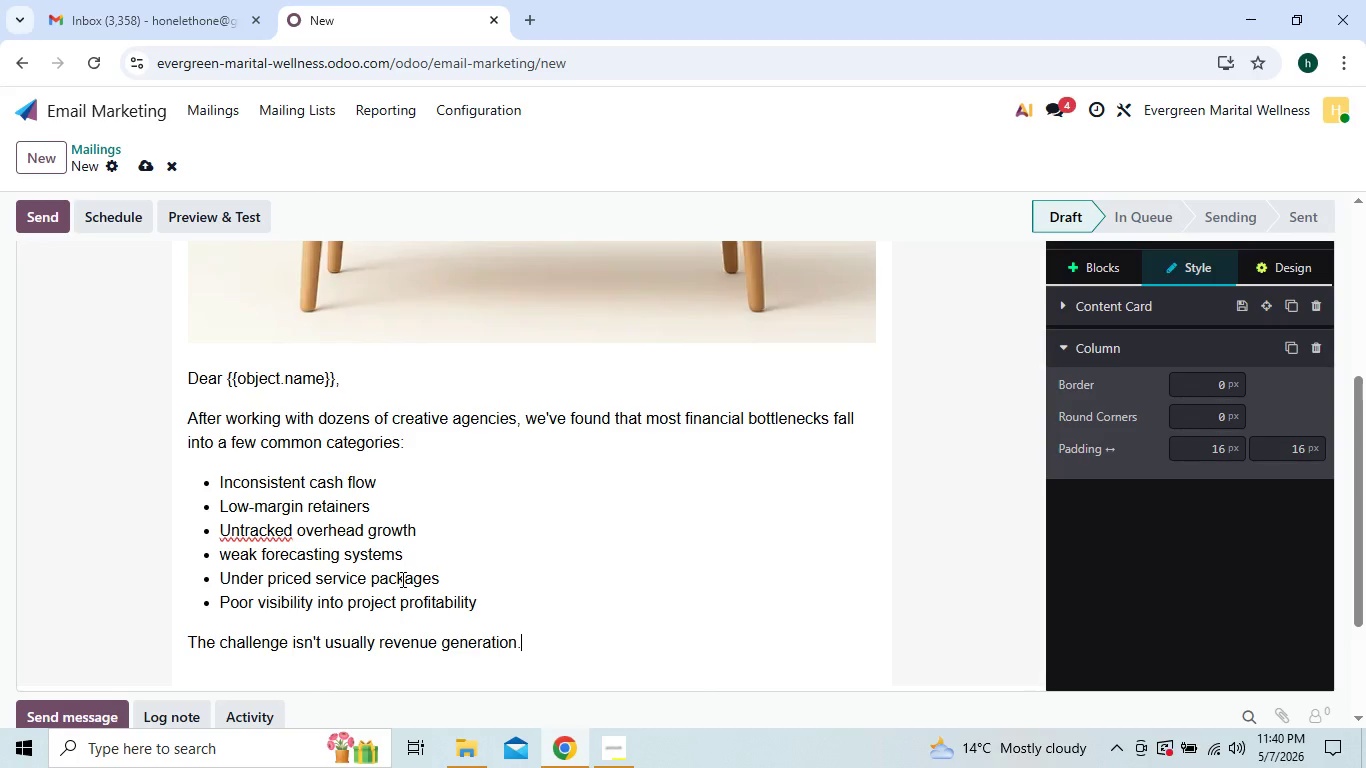 
key(Enter)
 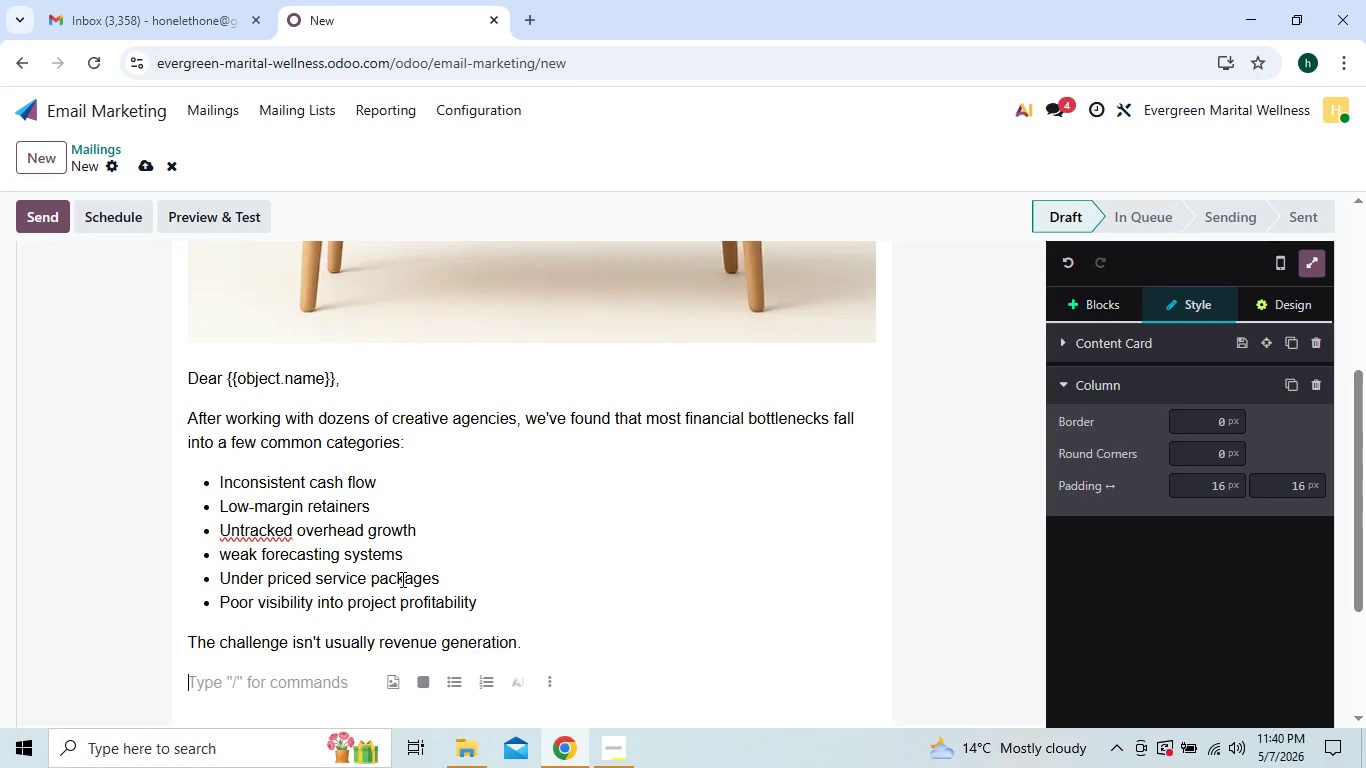 
type(Is understanding where profitability is being lost.)
 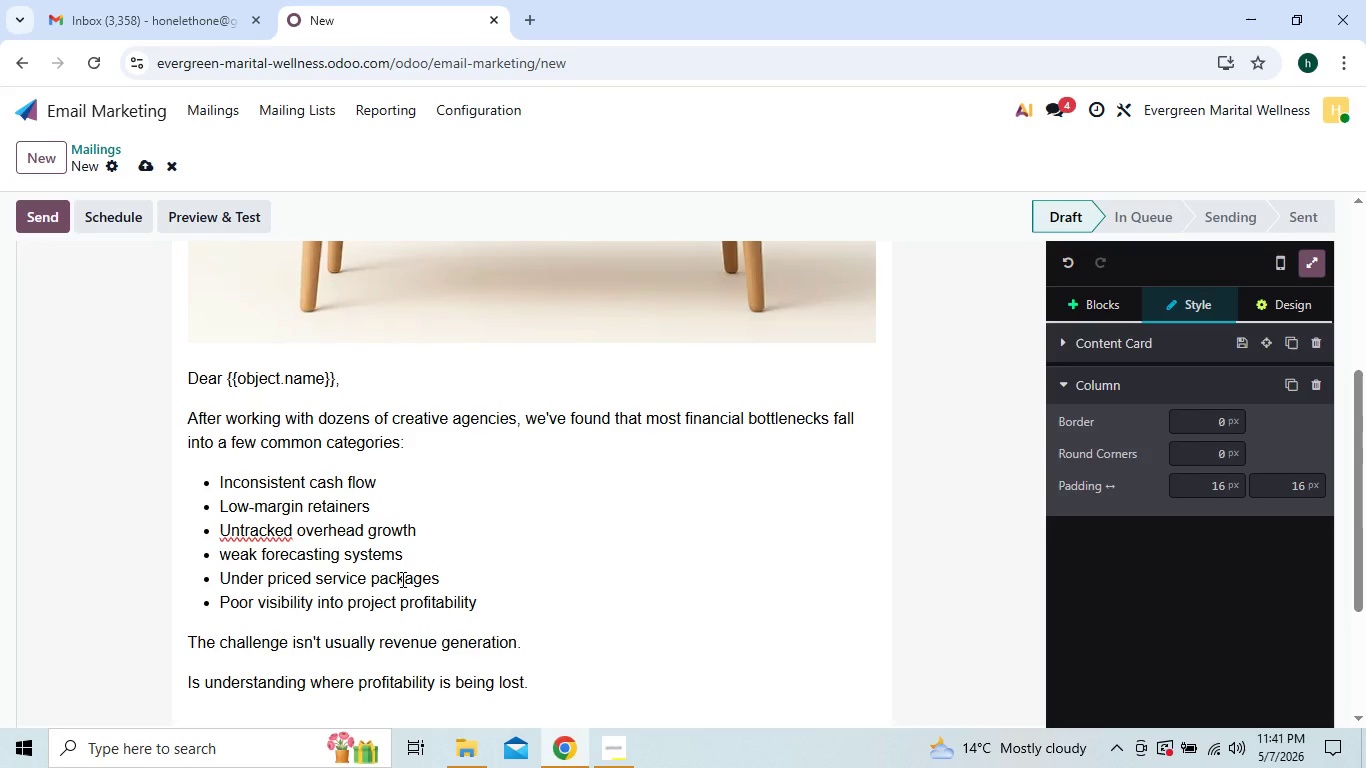 
key(Enter)
 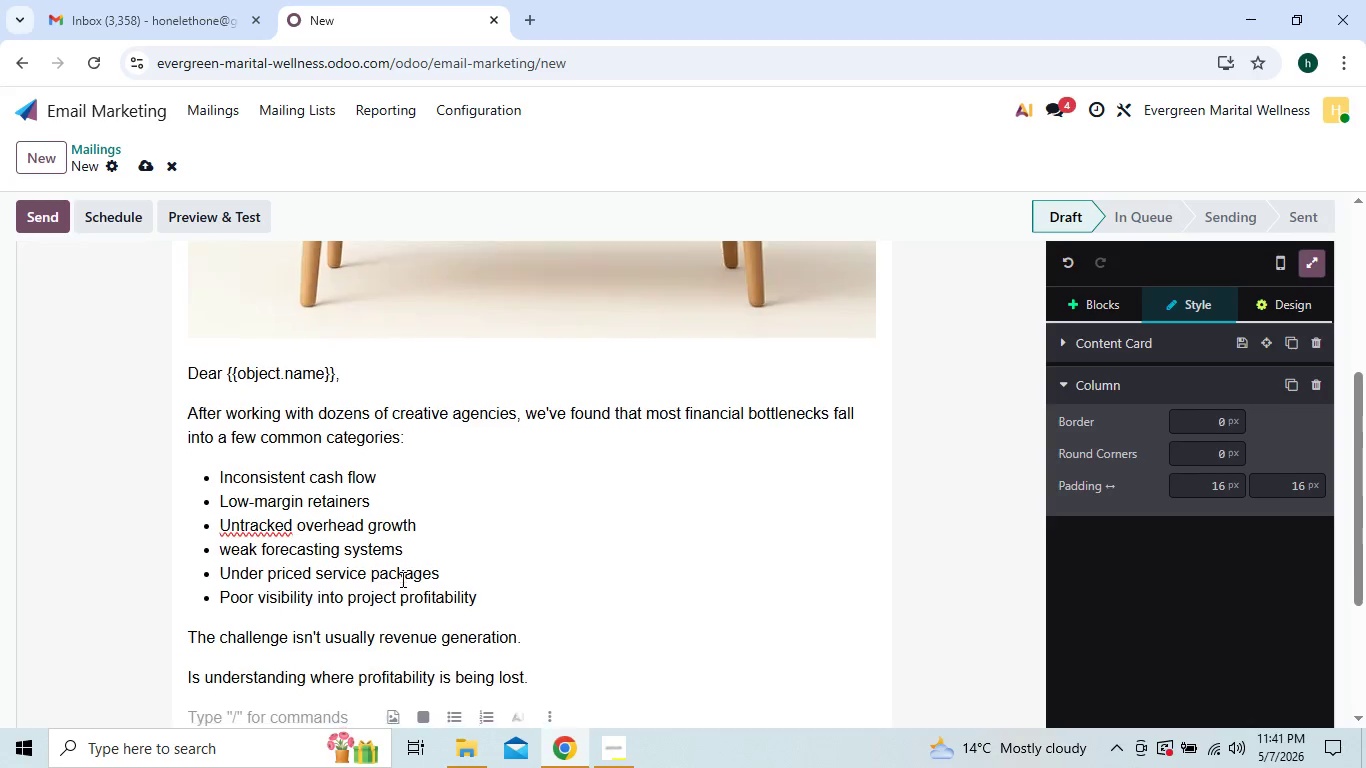 
wait(11.06)
 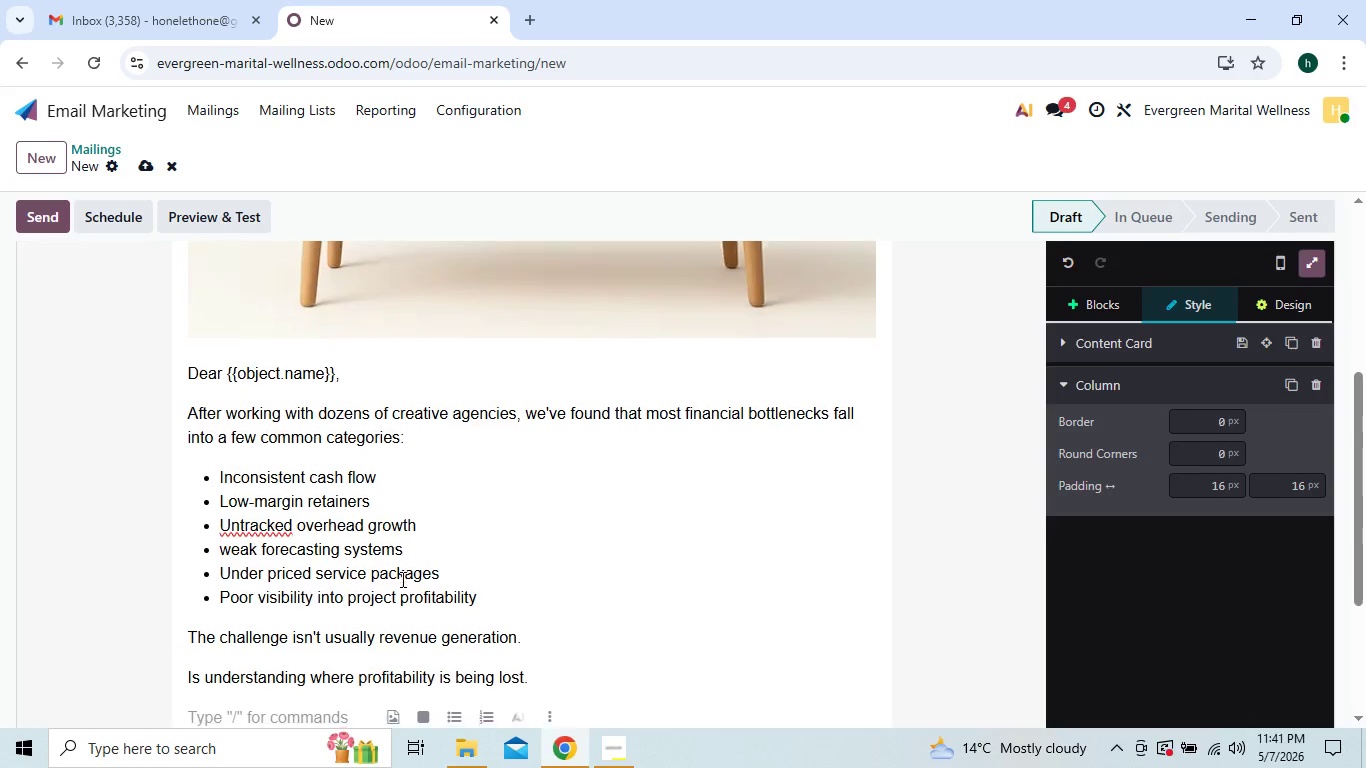 
type(tha)
key(Backspace)
key(Backspace)
key(Backspace)
type(THA)
key(Backspace)
key(Backspace)
type(hat)
 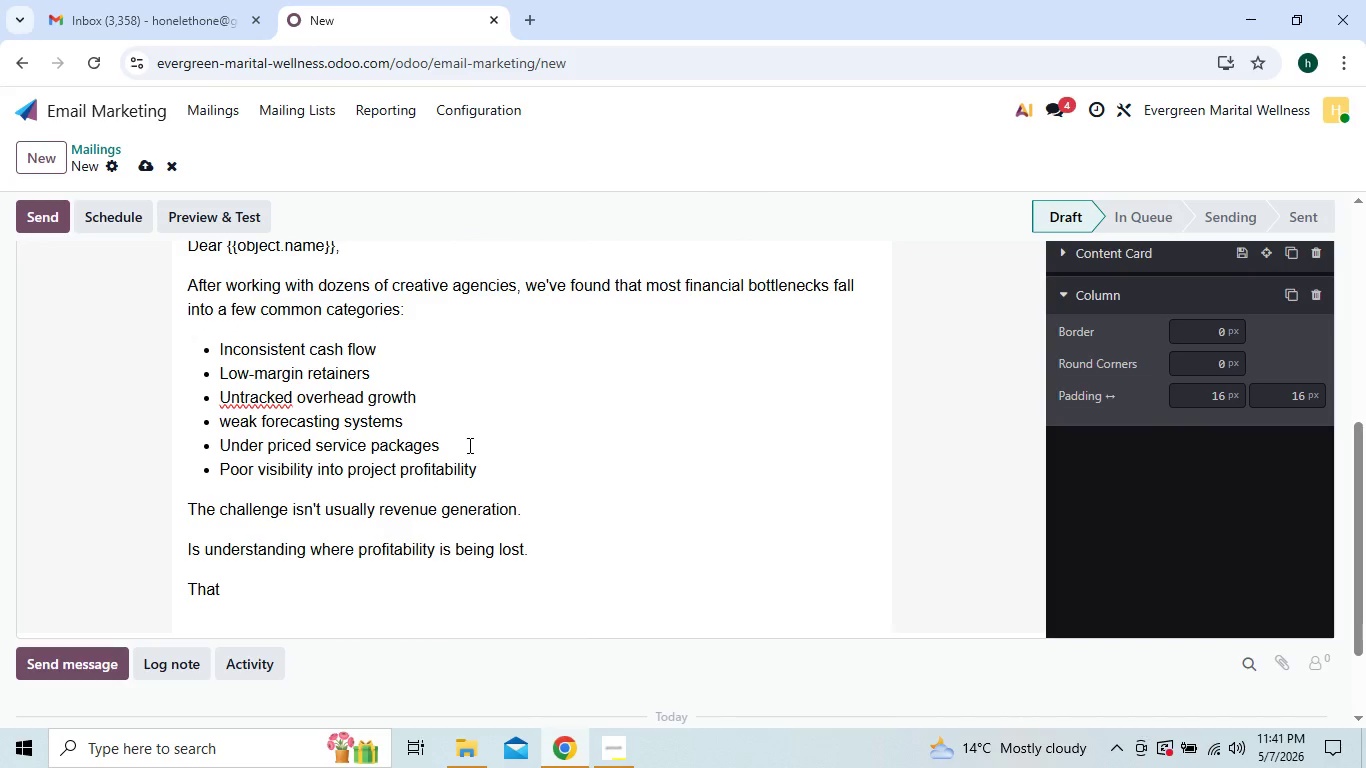 
type('s why C)
key(Backspace)
type(clear)
 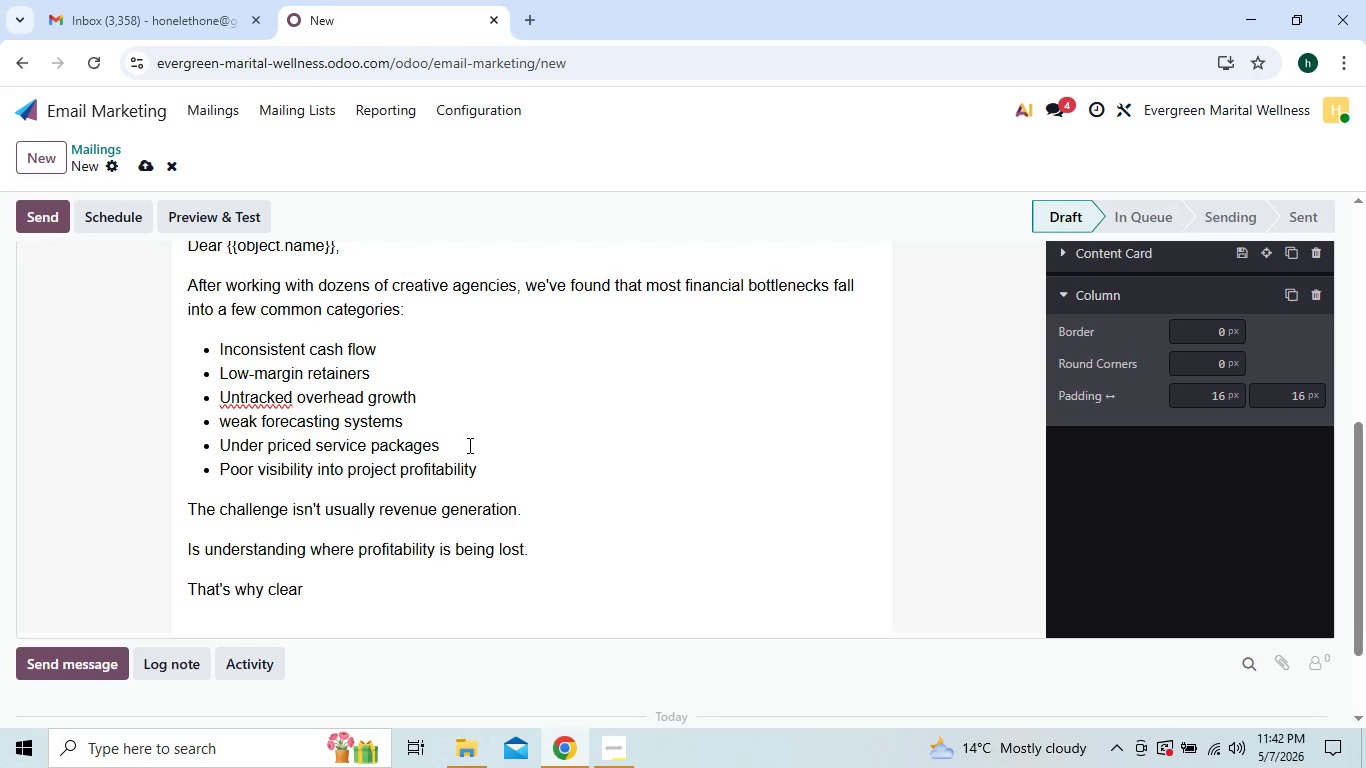 
type(pa)
key(Backspace)
key(Backspace)
key(Backspace)
key(Backspace)
key(Backspace)
key(Backspace)
key(Backspace)
type(ClearPath FI)
key(Backspace)
type(ins)
key(Backspace)
type(ancial offers)
 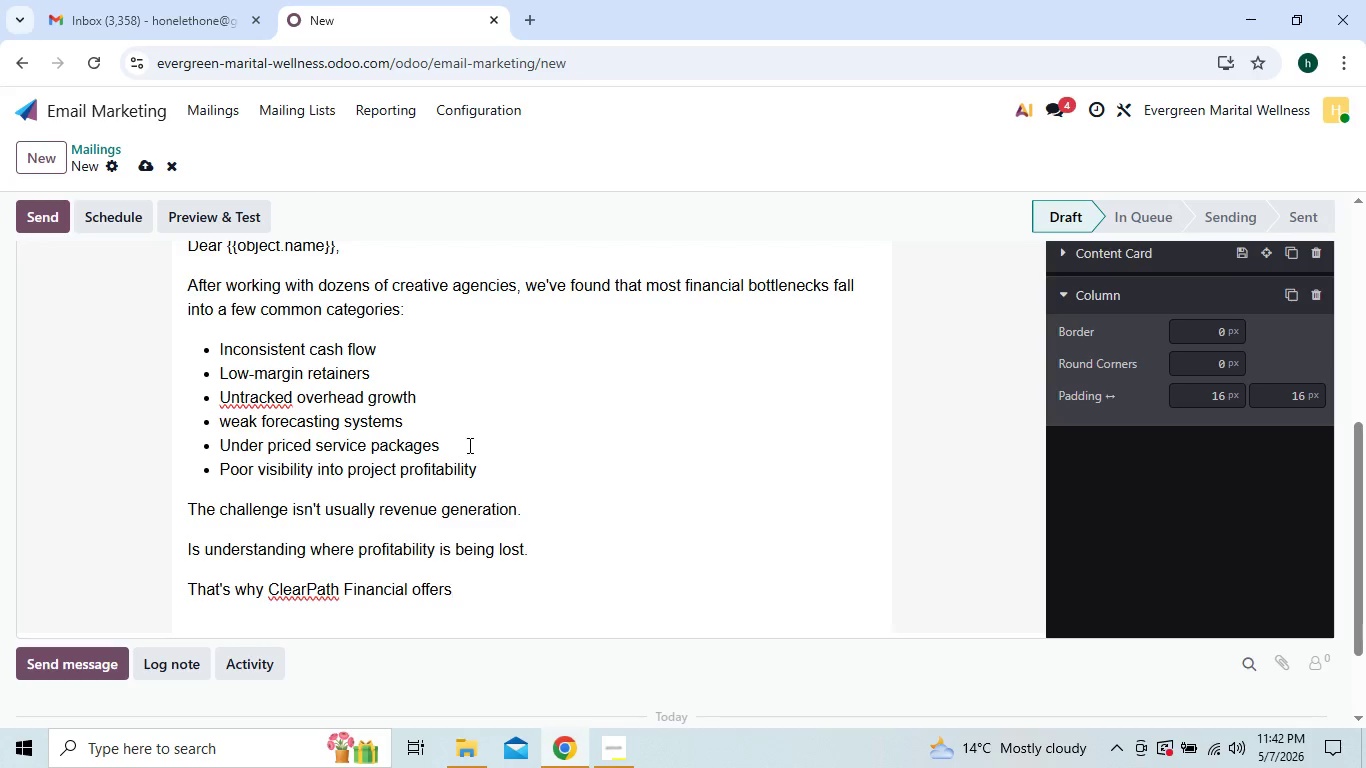 
type( a focused Financial hEALTH )
 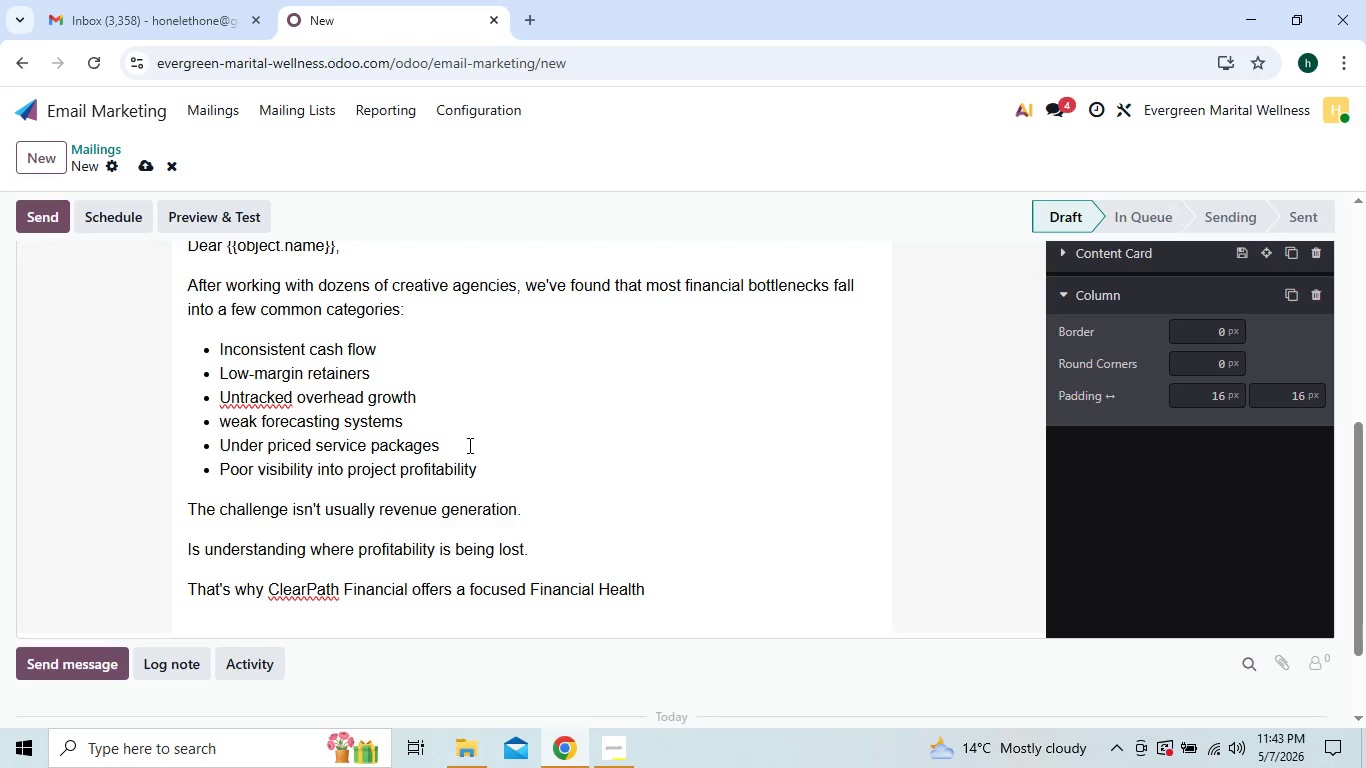 
 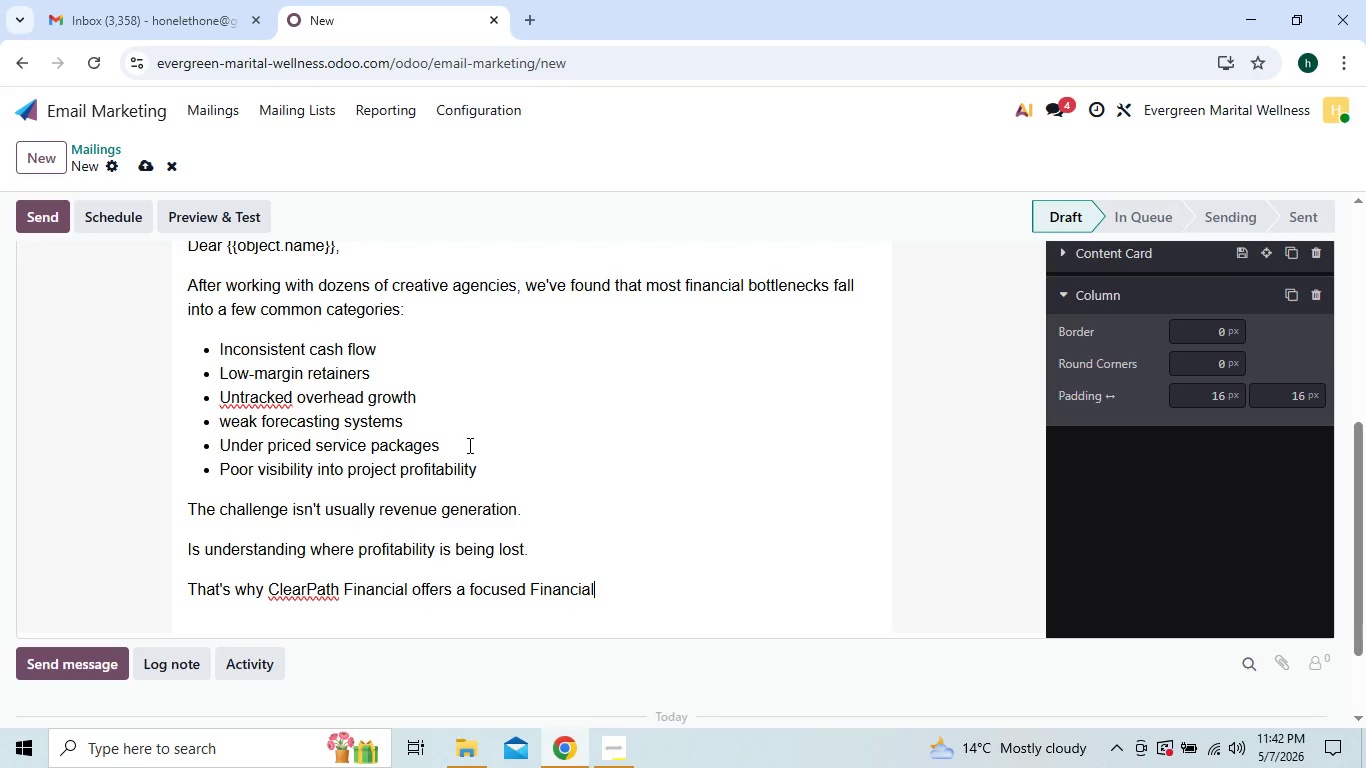 
hold_key(key=CapsLock, duration=1.55)
 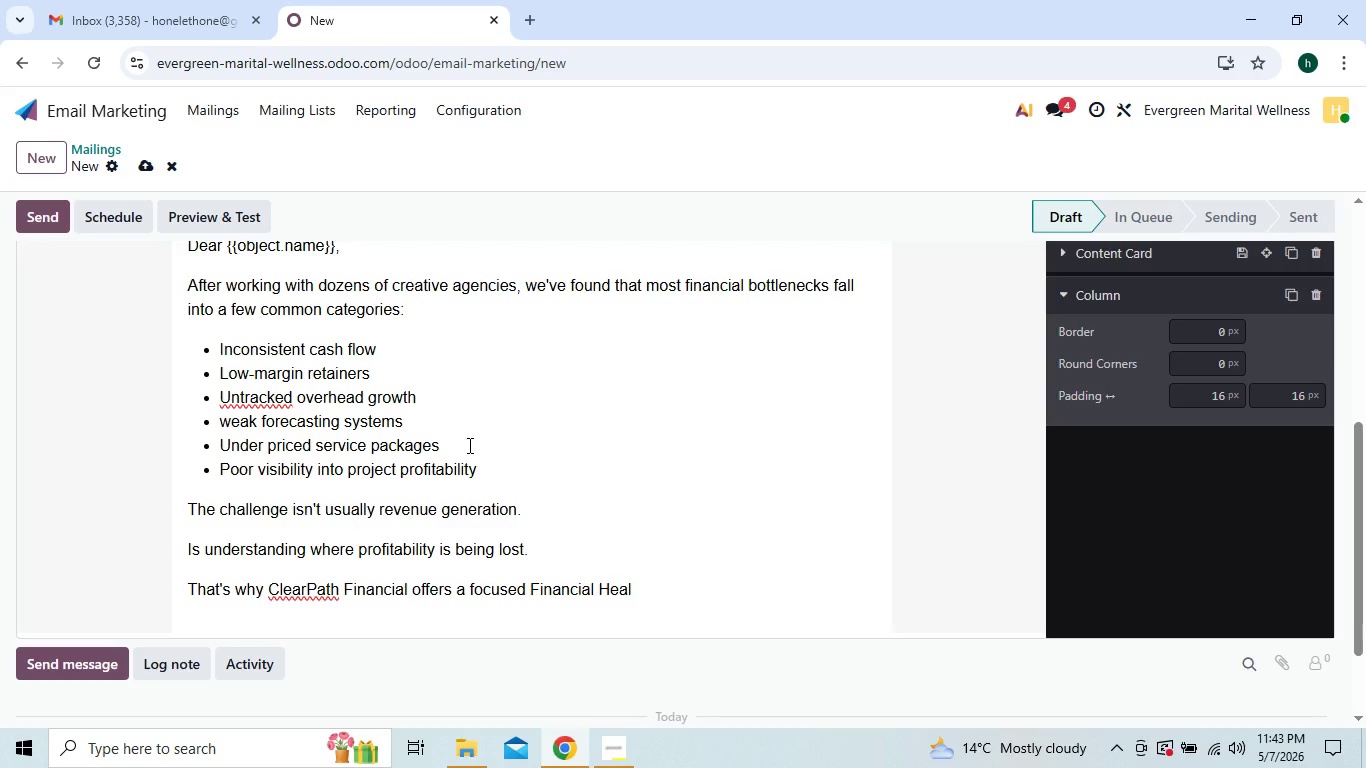 
hold_key(key=CapsLock, duration=0.52)
 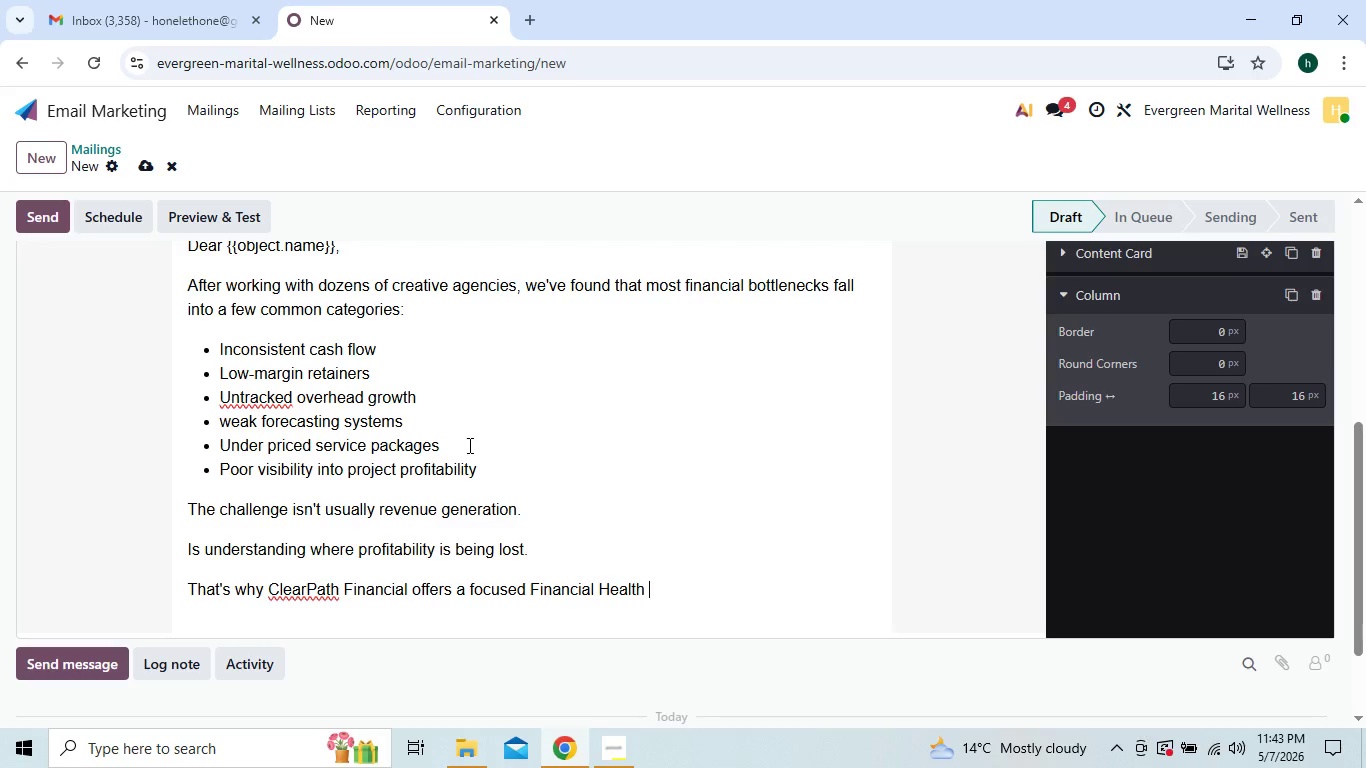 
key(CapsLock)
 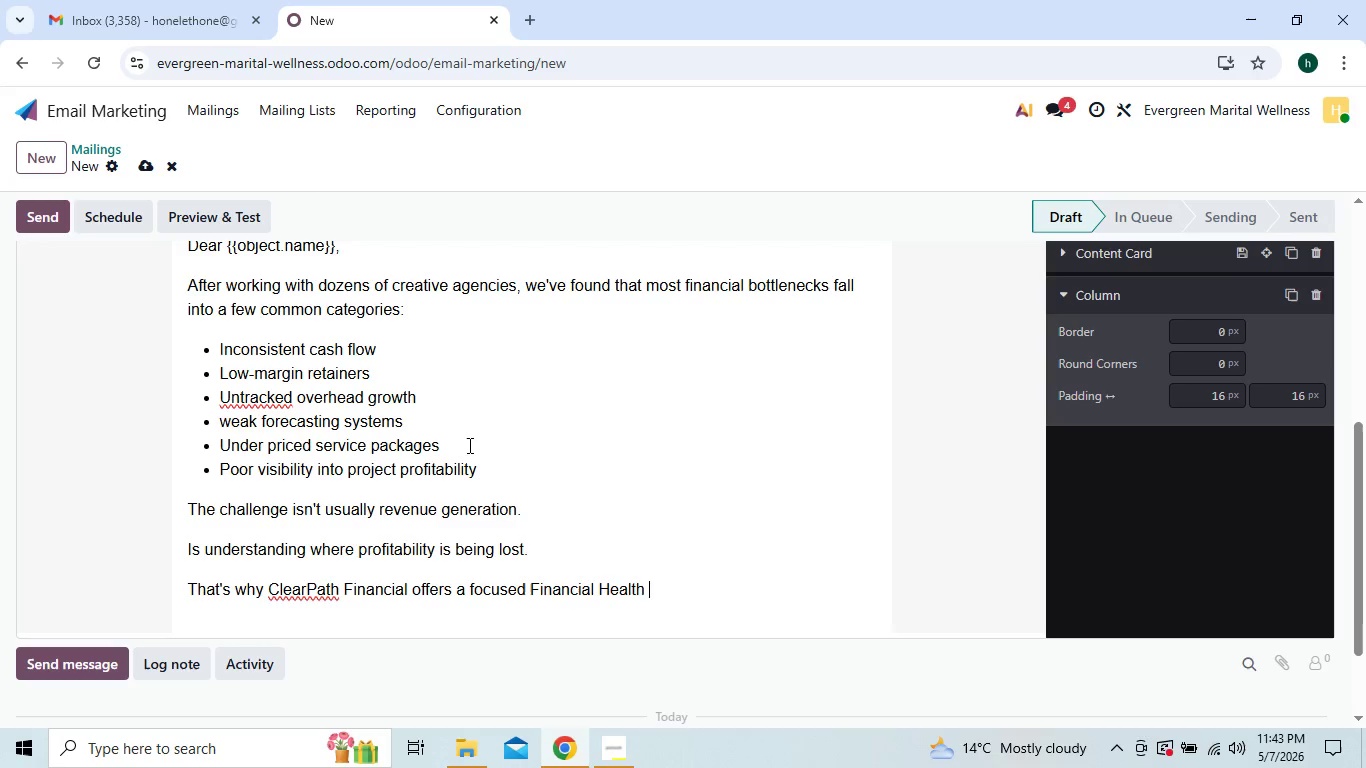 
key(Shift+A)
 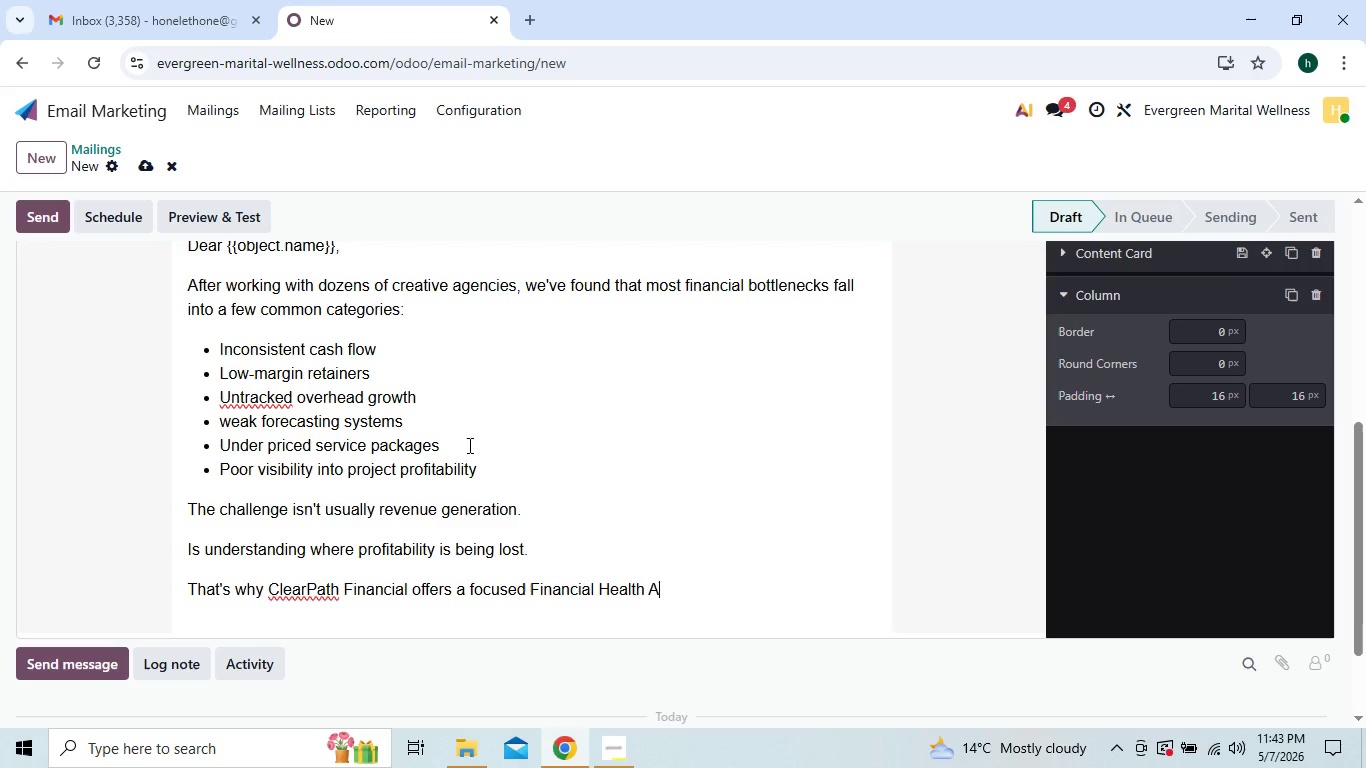 
type(udit ep)
key(Backspace)
key(Backspace)
type(specifically des)
 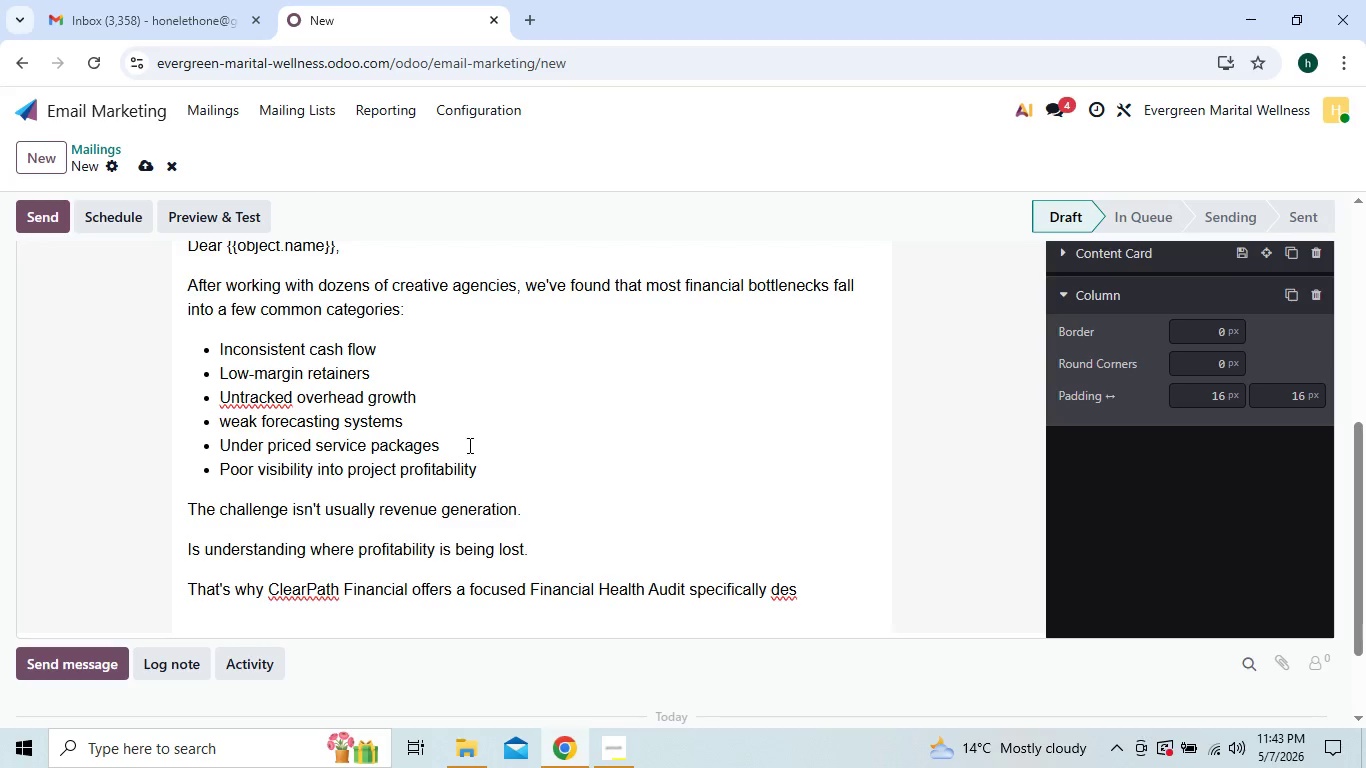 
type(igned for cre)
 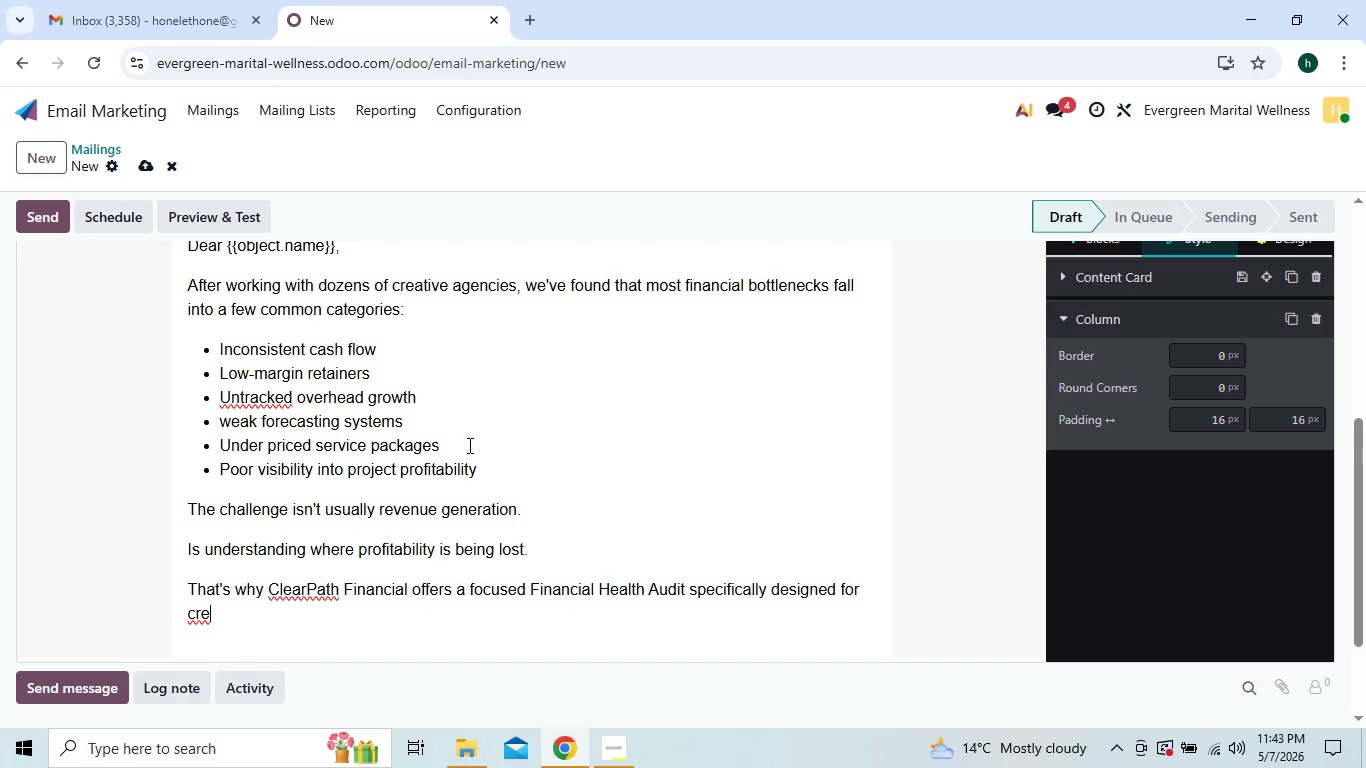 
type(ative a)
 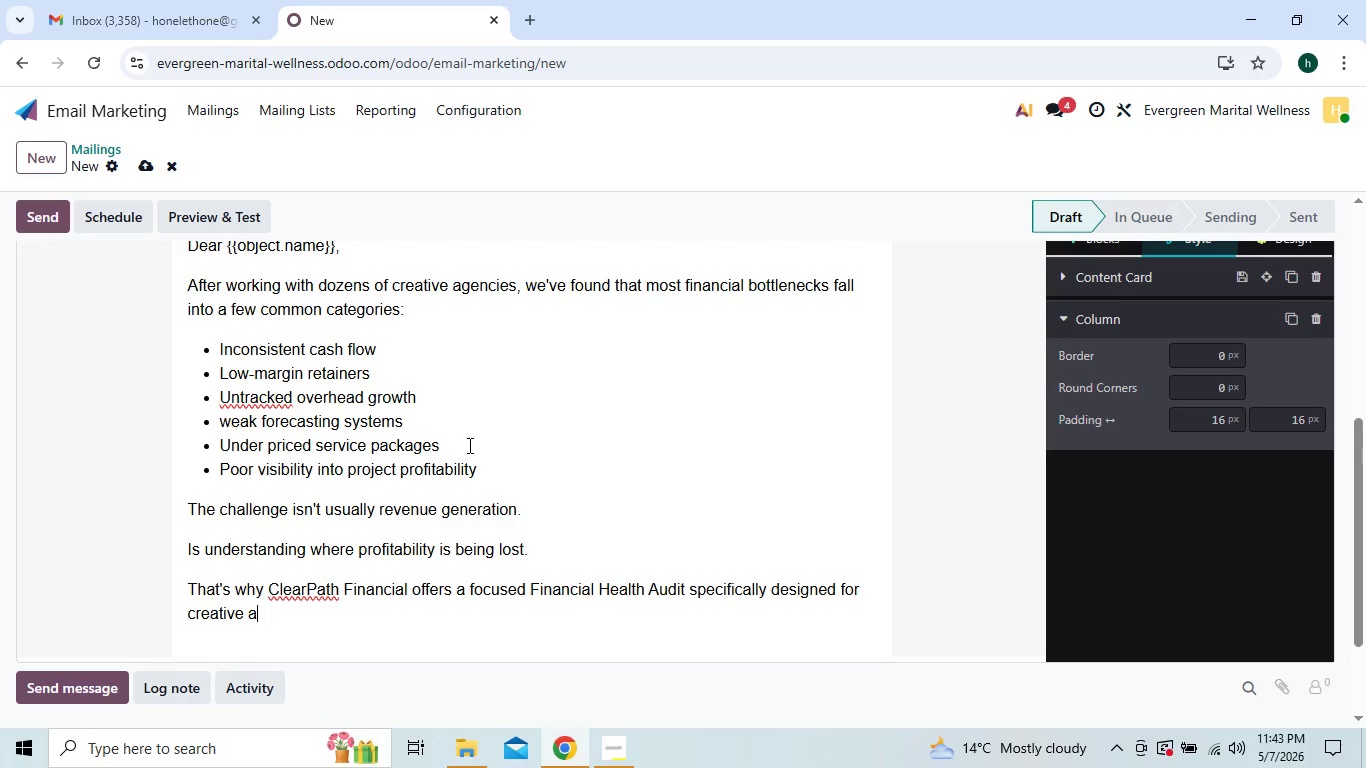 
type(gencies like{{)
key(Backspace)
key(Backspace)
type( {{object)
 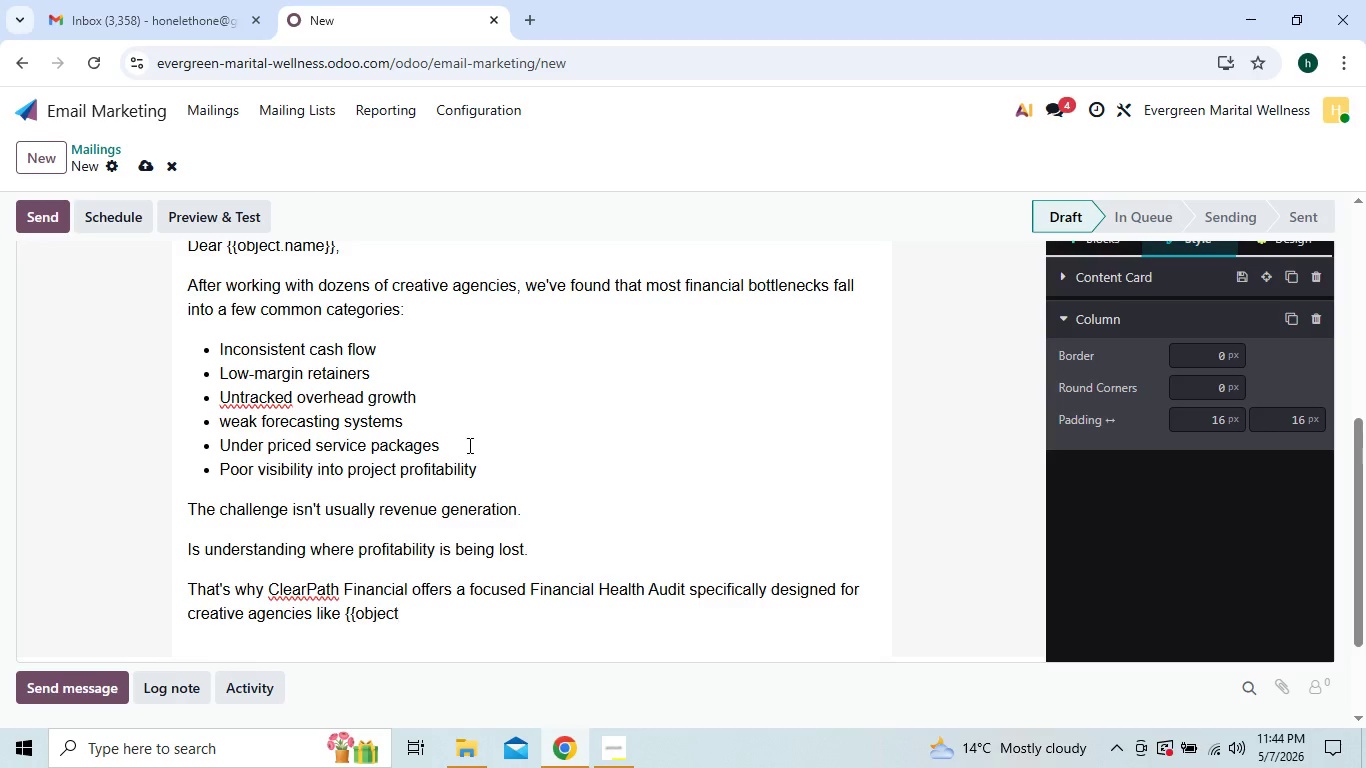 
wait(5.28)
 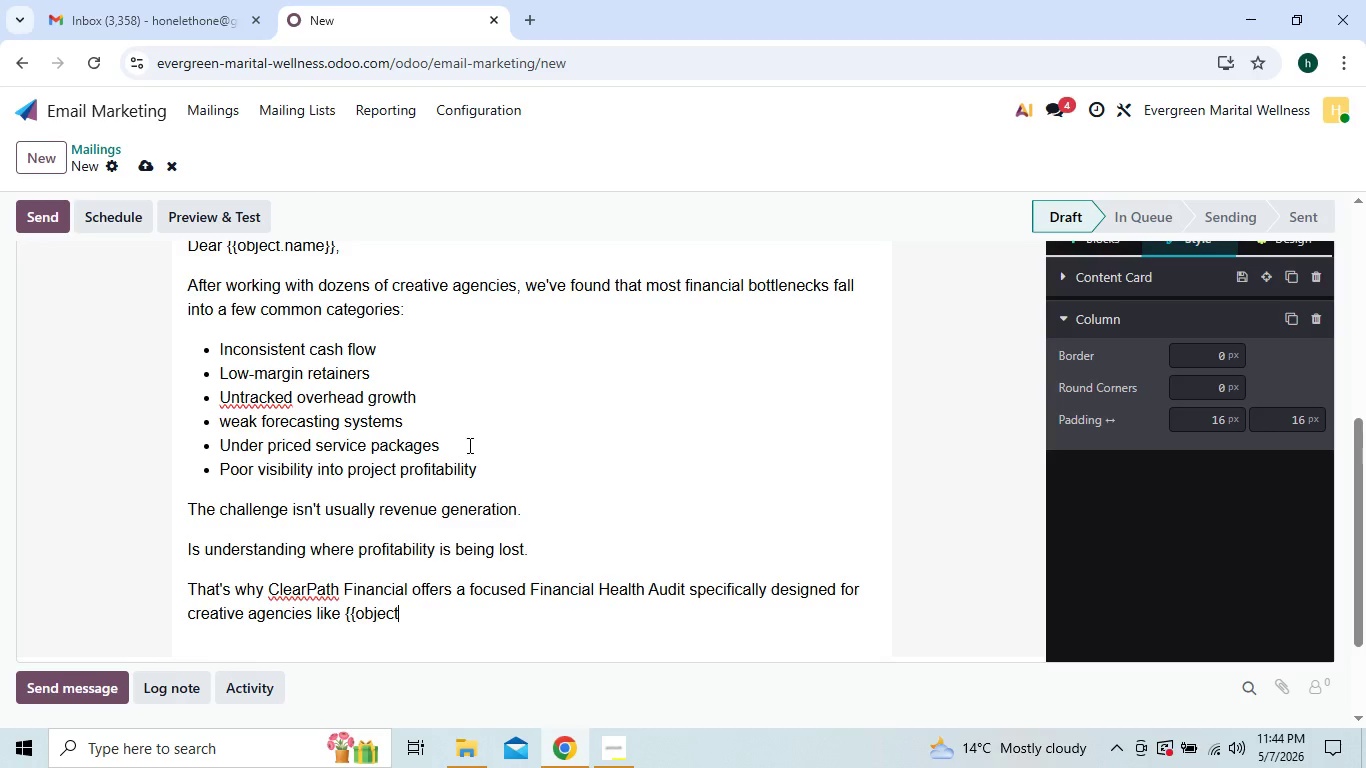 
type(.company_name}})
 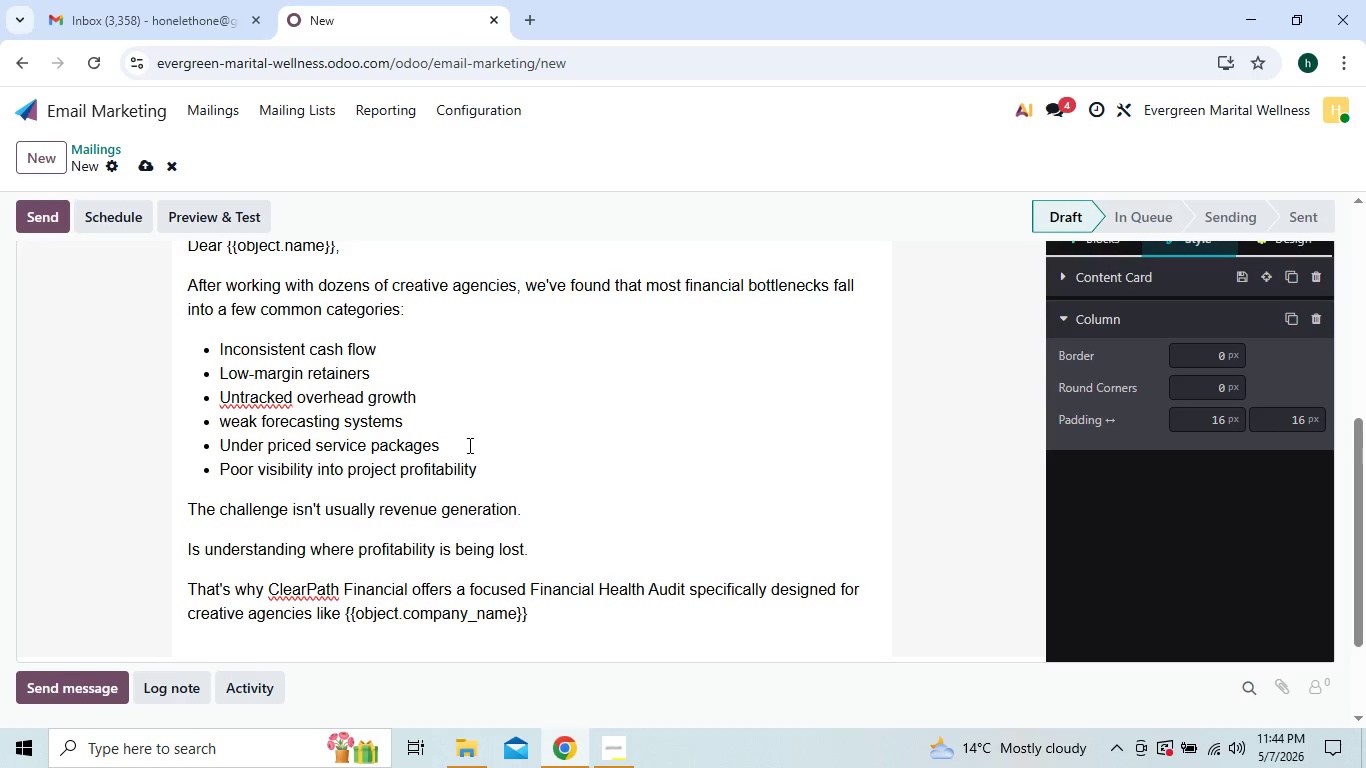 
left_click([621, 421])
 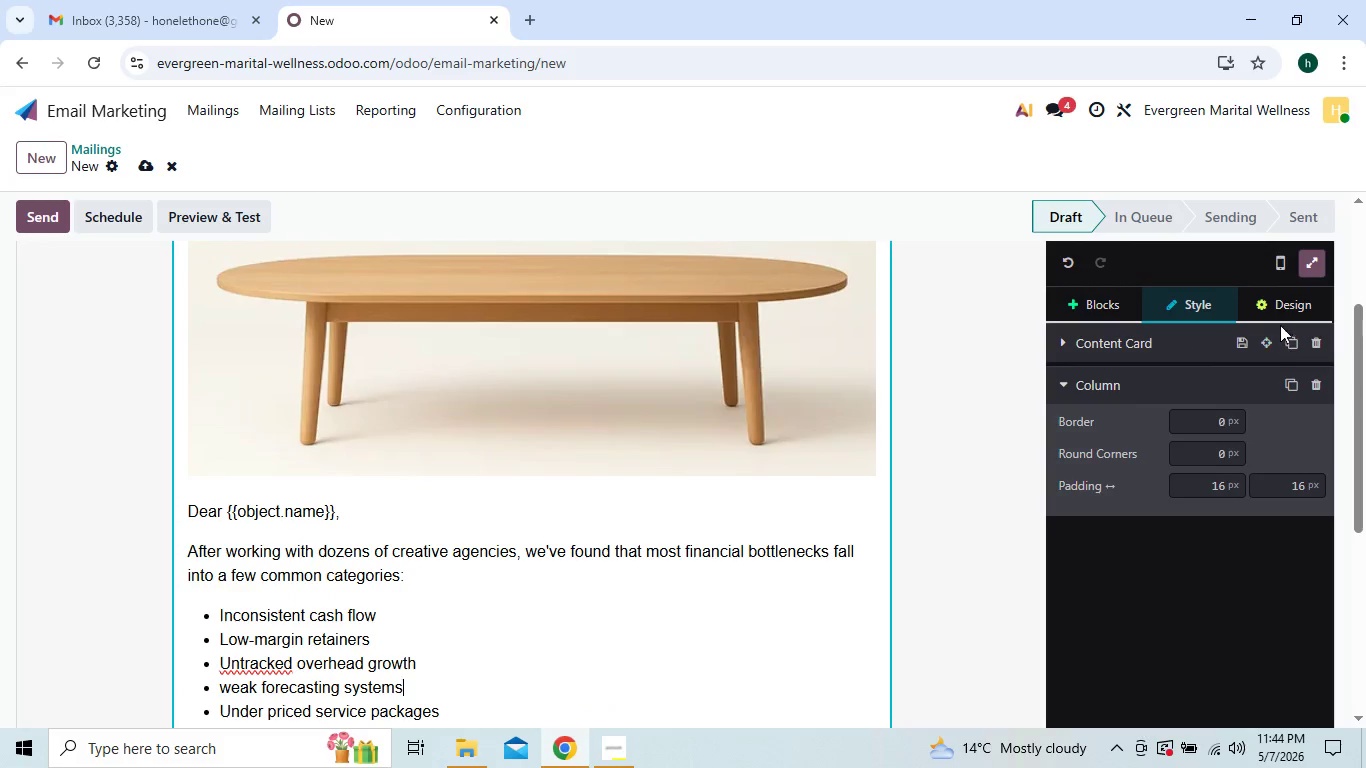 
left_click([1284, 293])
 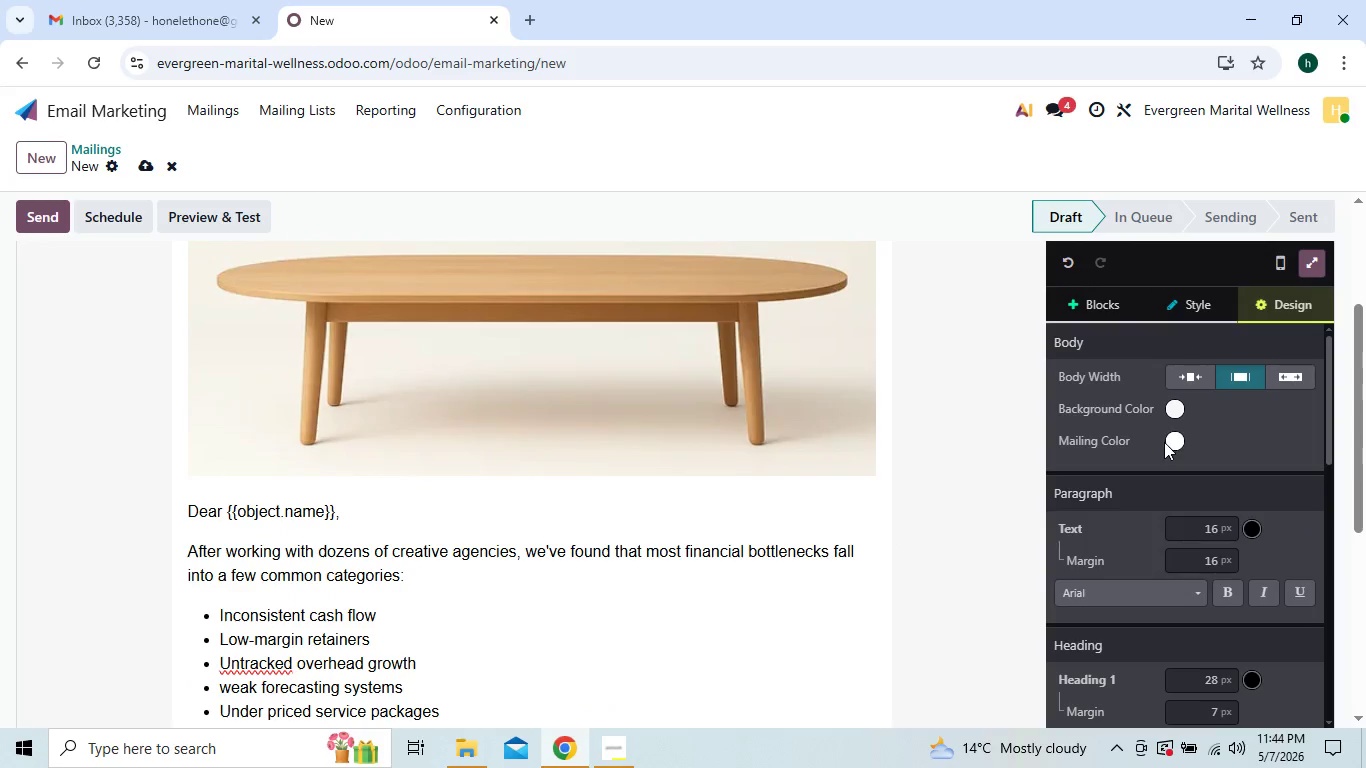 
left_click([1179, 444])
 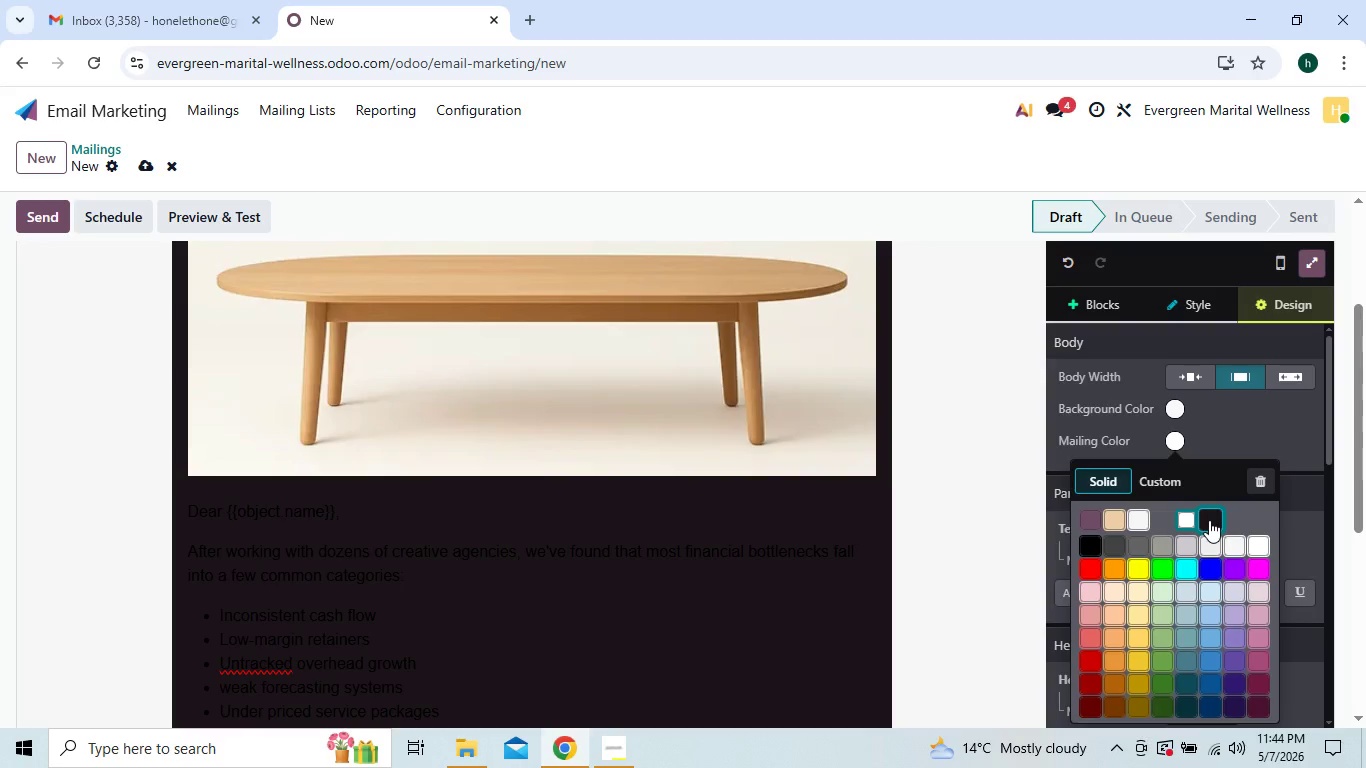 
left_click([1209, 520])
 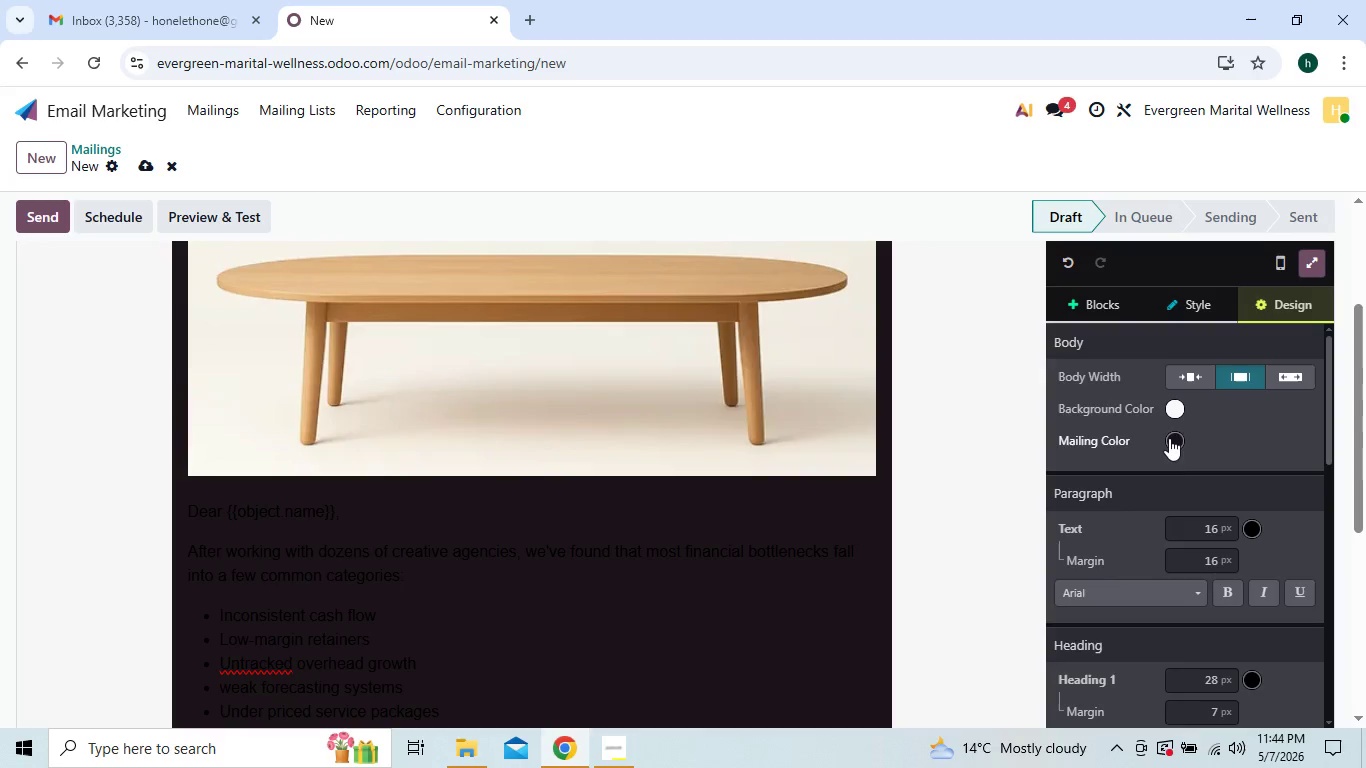 
left_click([1178, 440])
 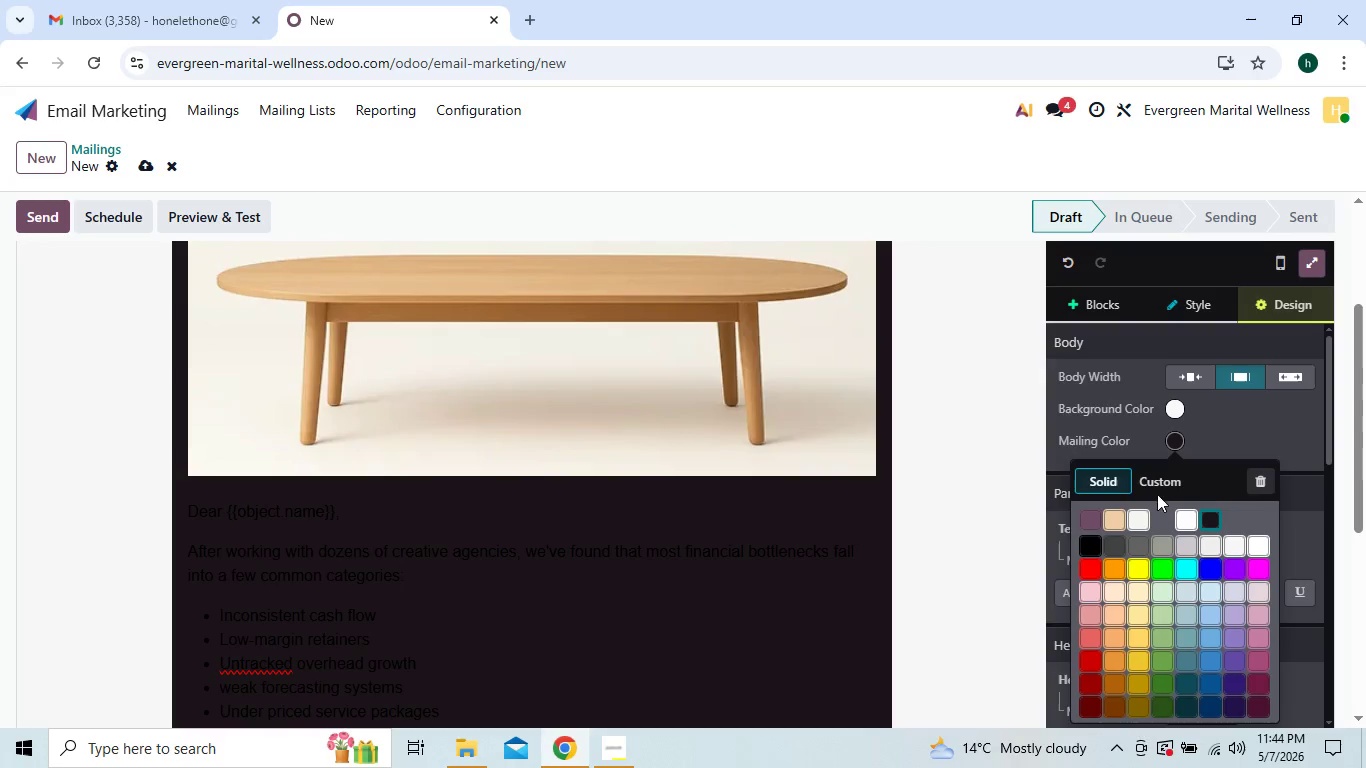 
left_click([1157, 488])
 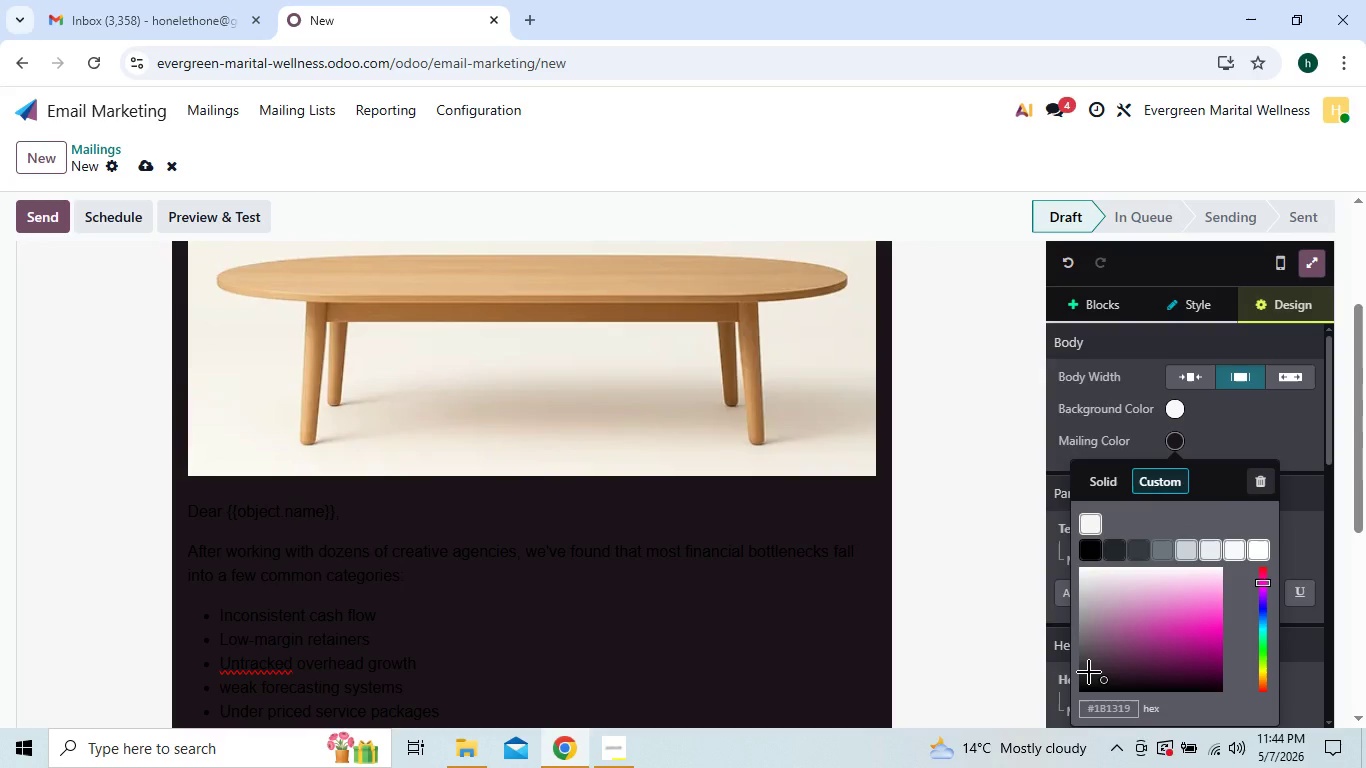 
left_click([1089, 672])
 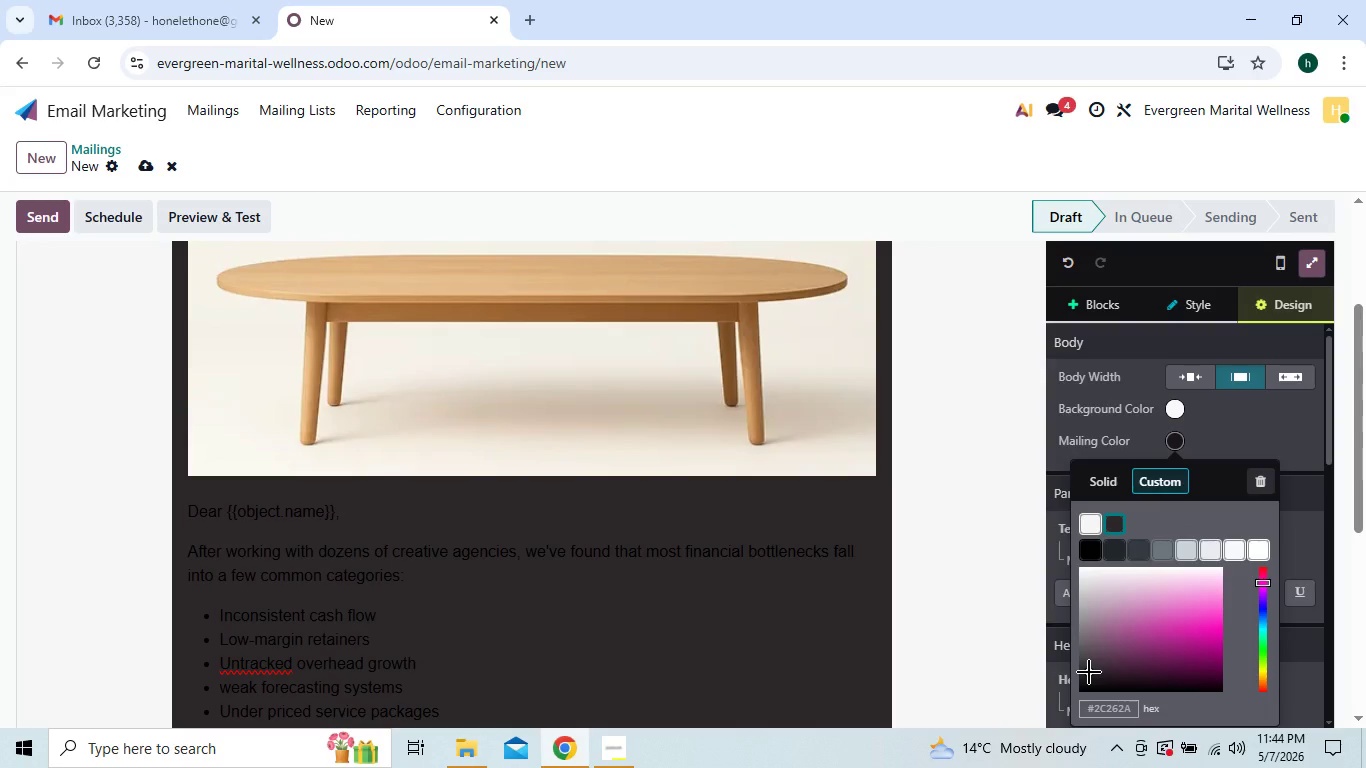 
left_click_drag(start_coordinate=[1089, 672], to_coordinate=[1105, 676])
 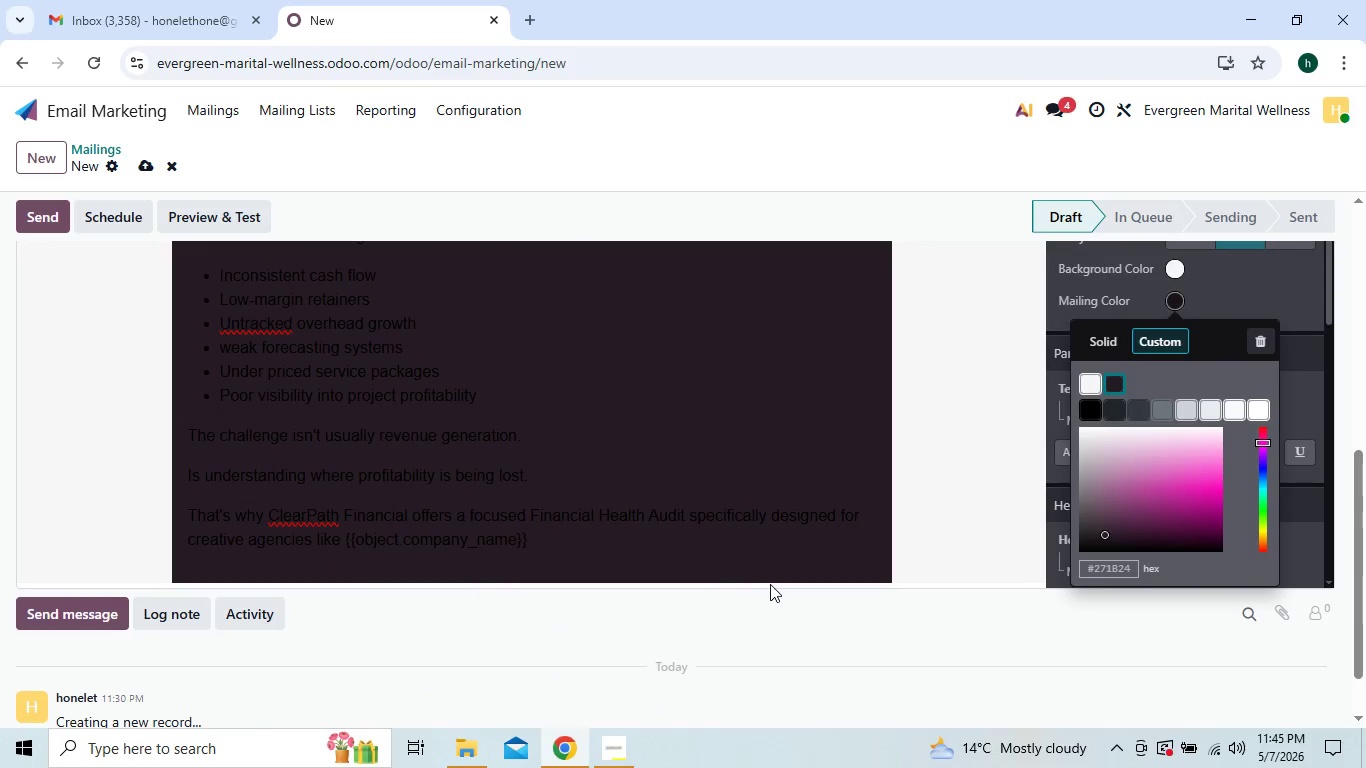 
left_click([639, 549])
 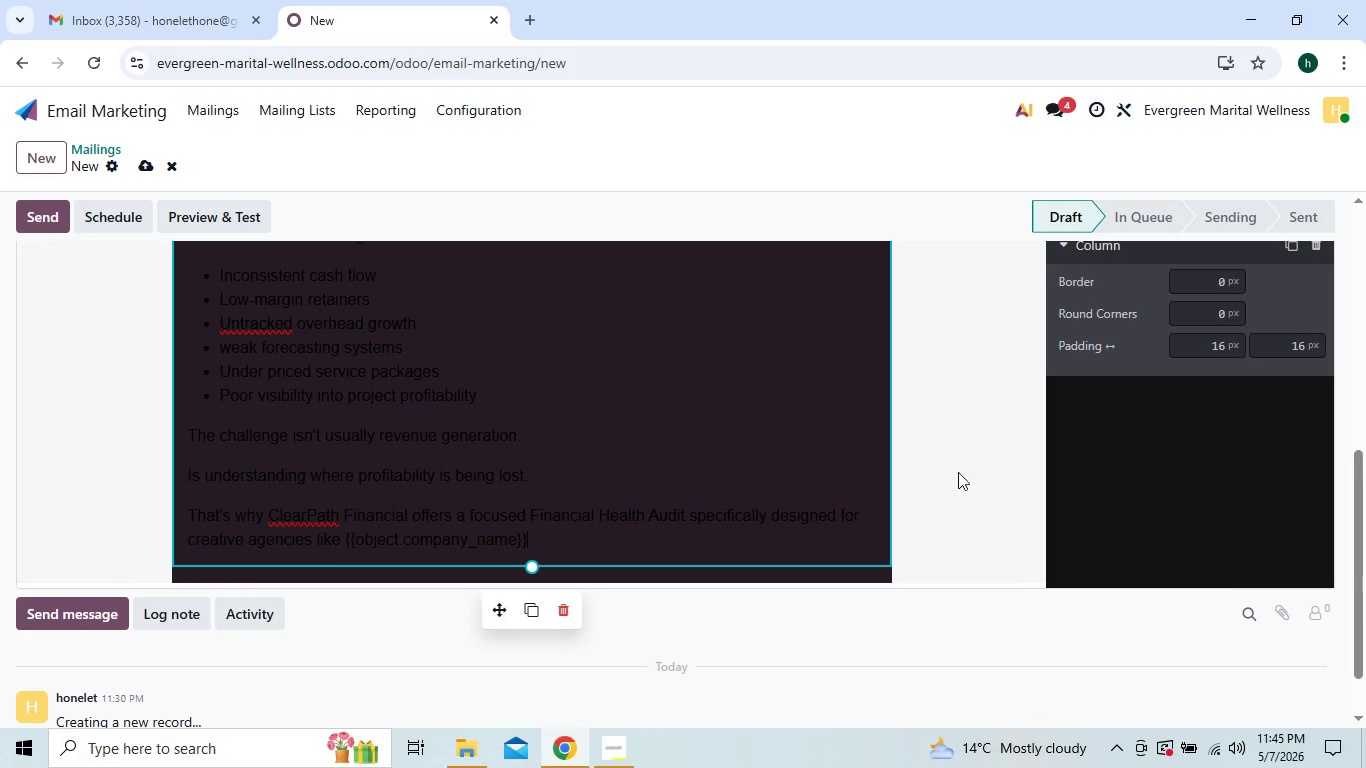 
left_click([1020, 471])
 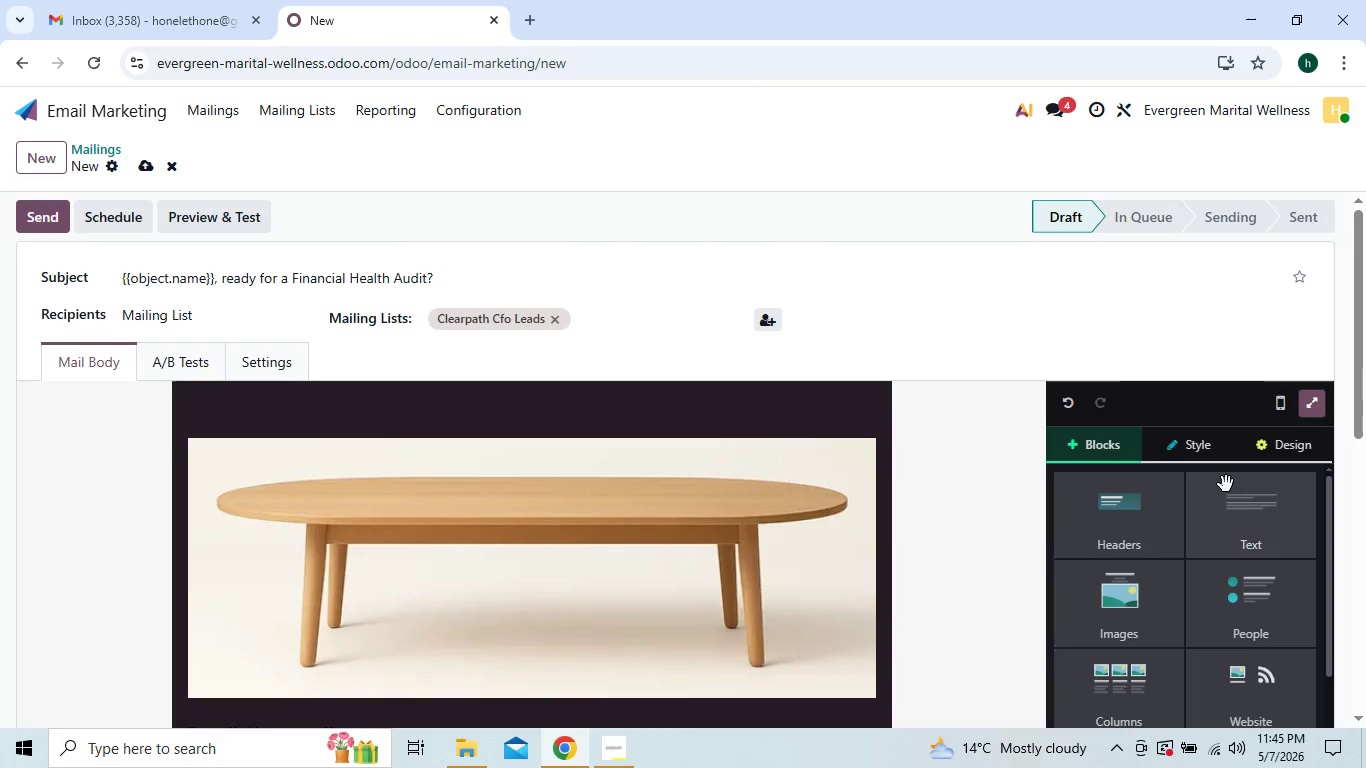 
left_click([1279, 465])
 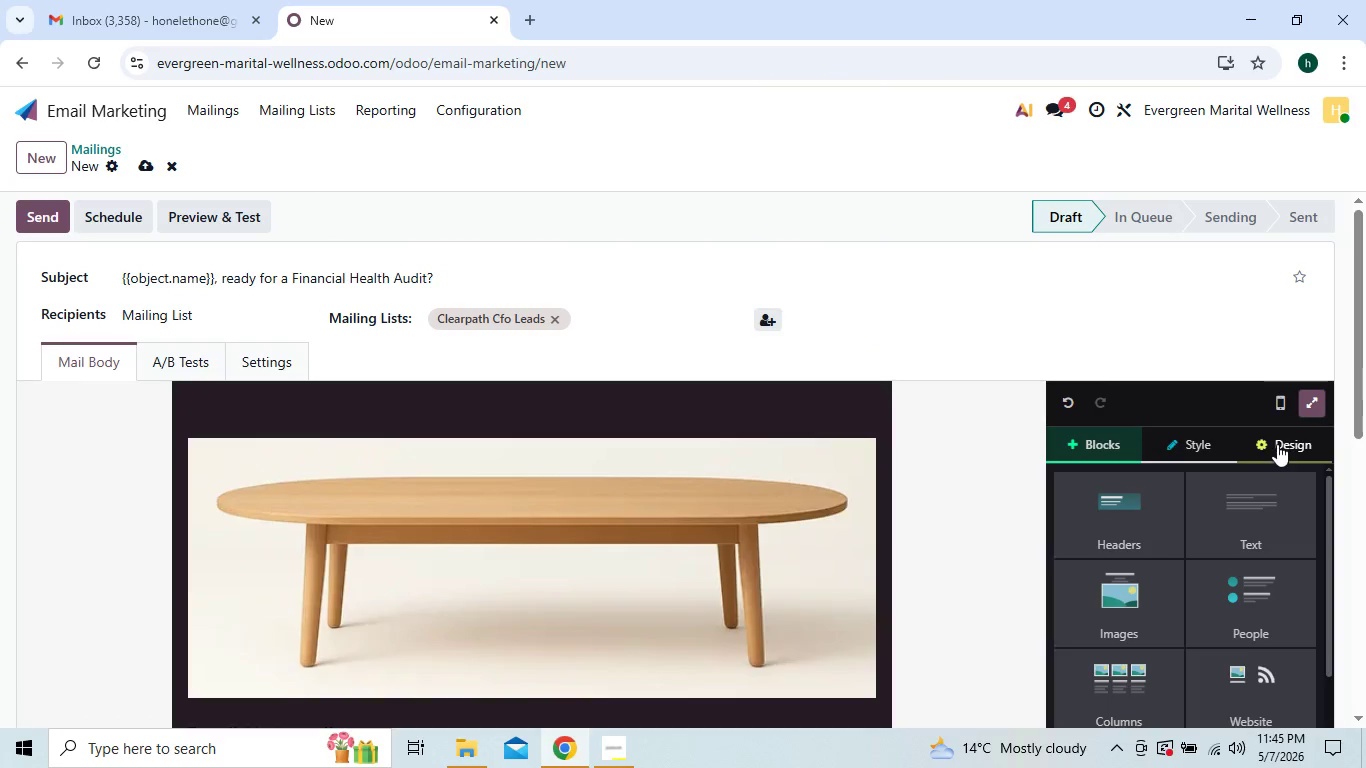 
left_click([1277, 444])
 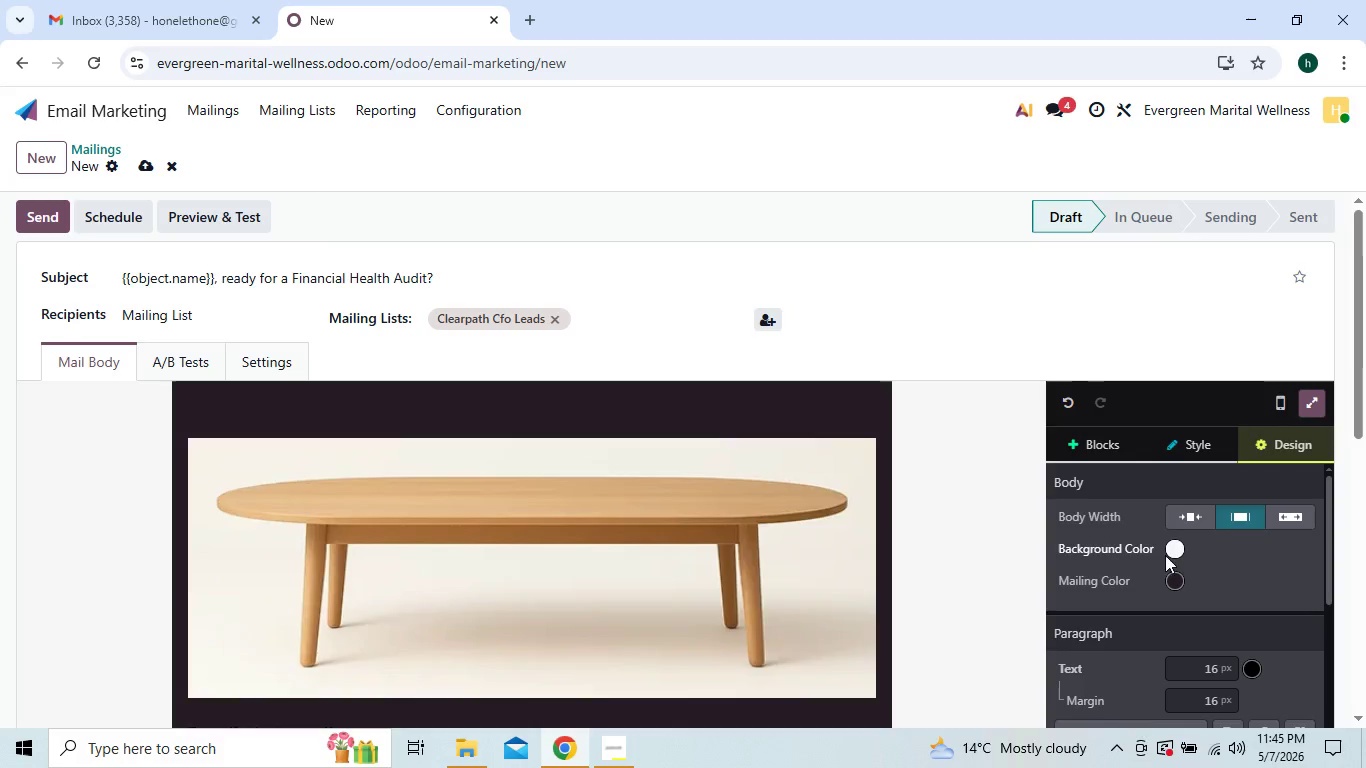 
left_click([1175, 548])
 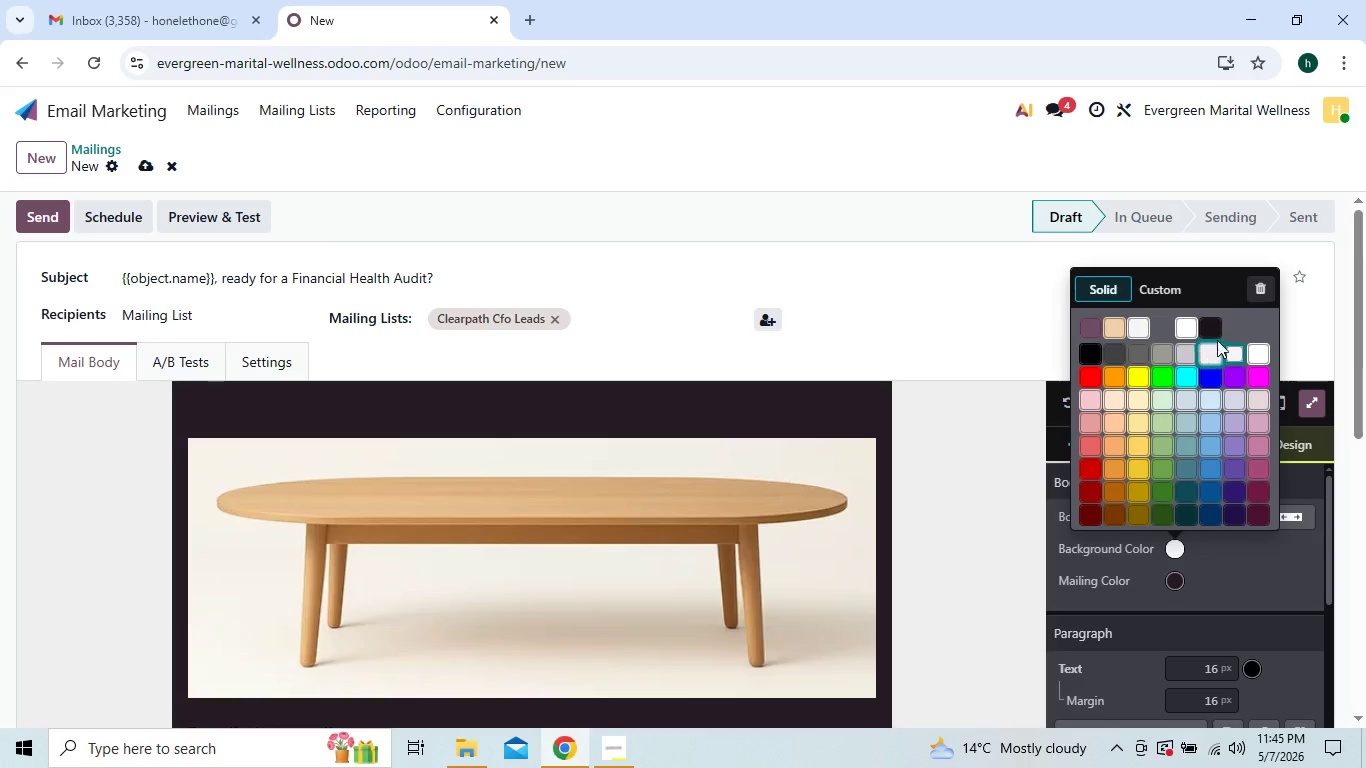 
left_click([1217, 327])
 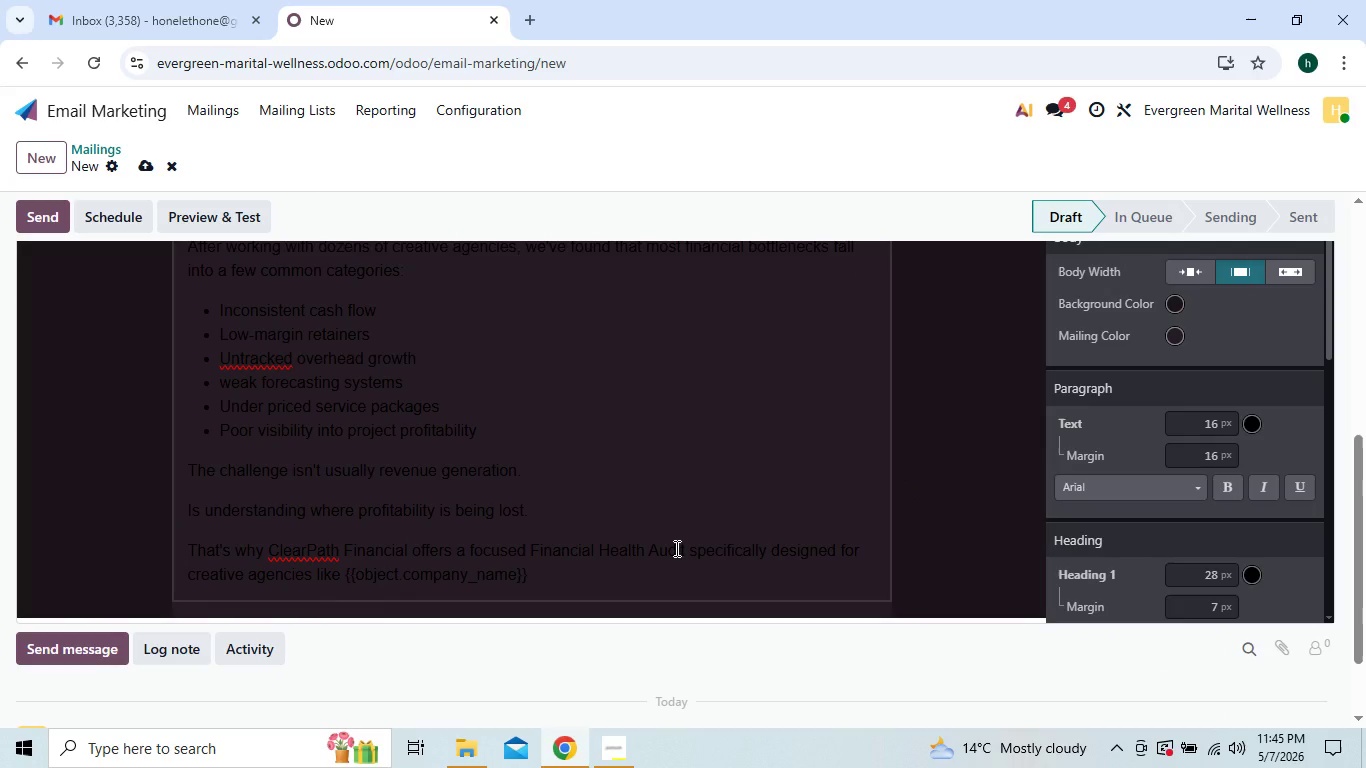 
wait(6.84)
 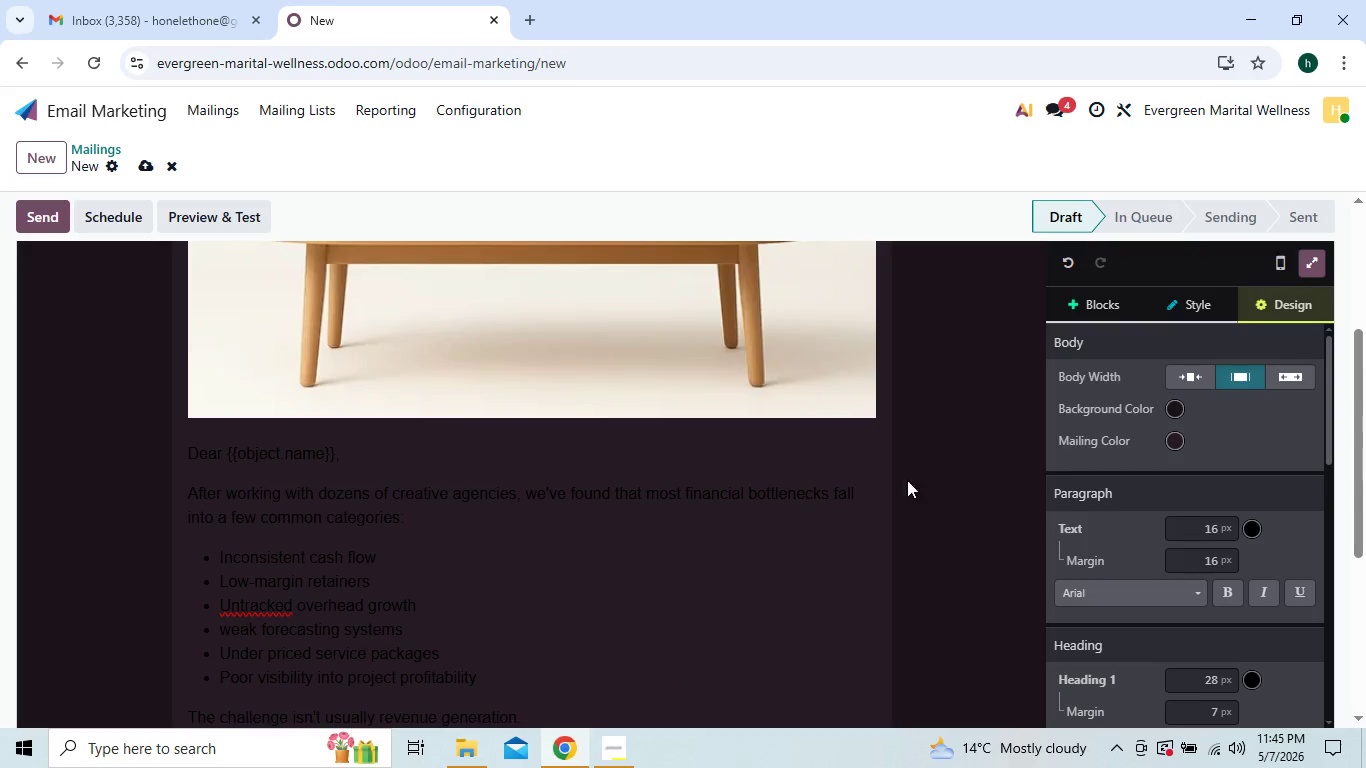 
left_click([1256, 413])
 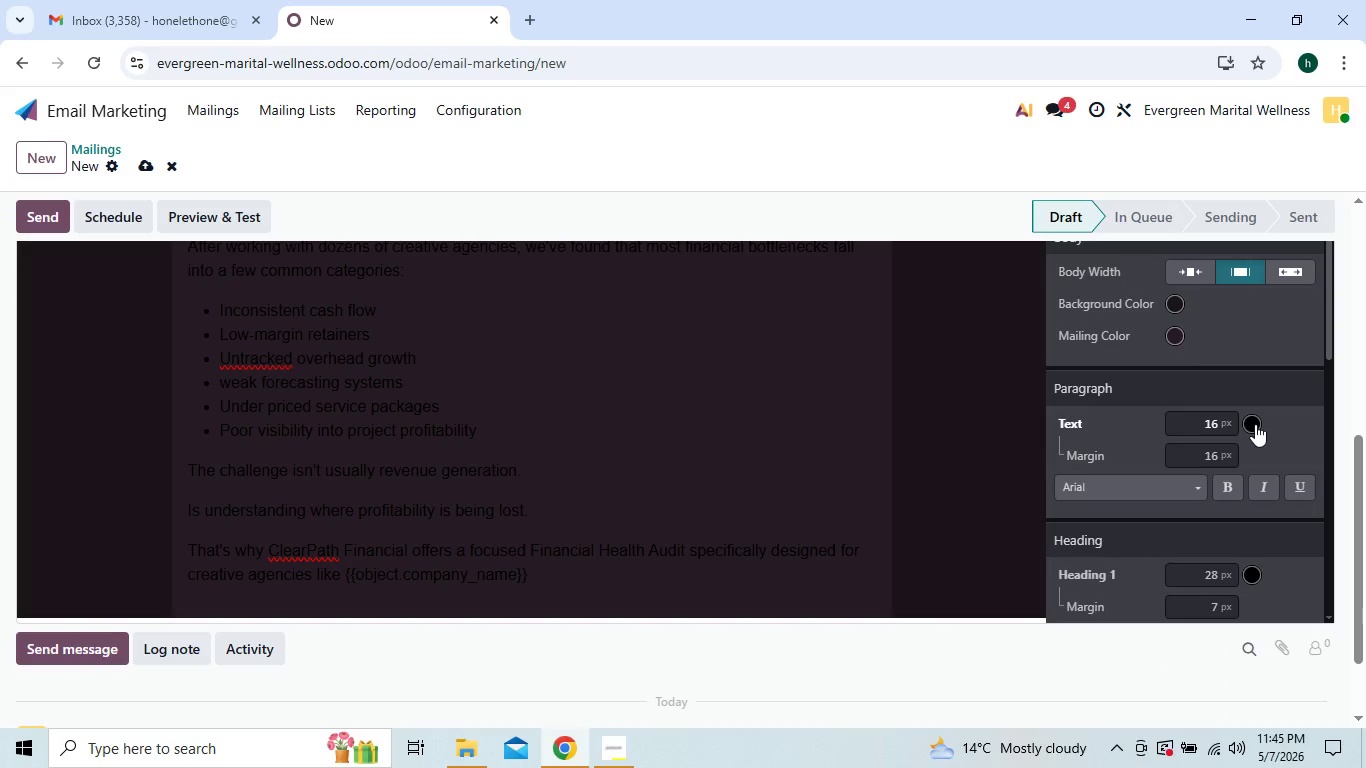 
left_click([1255, 424])
 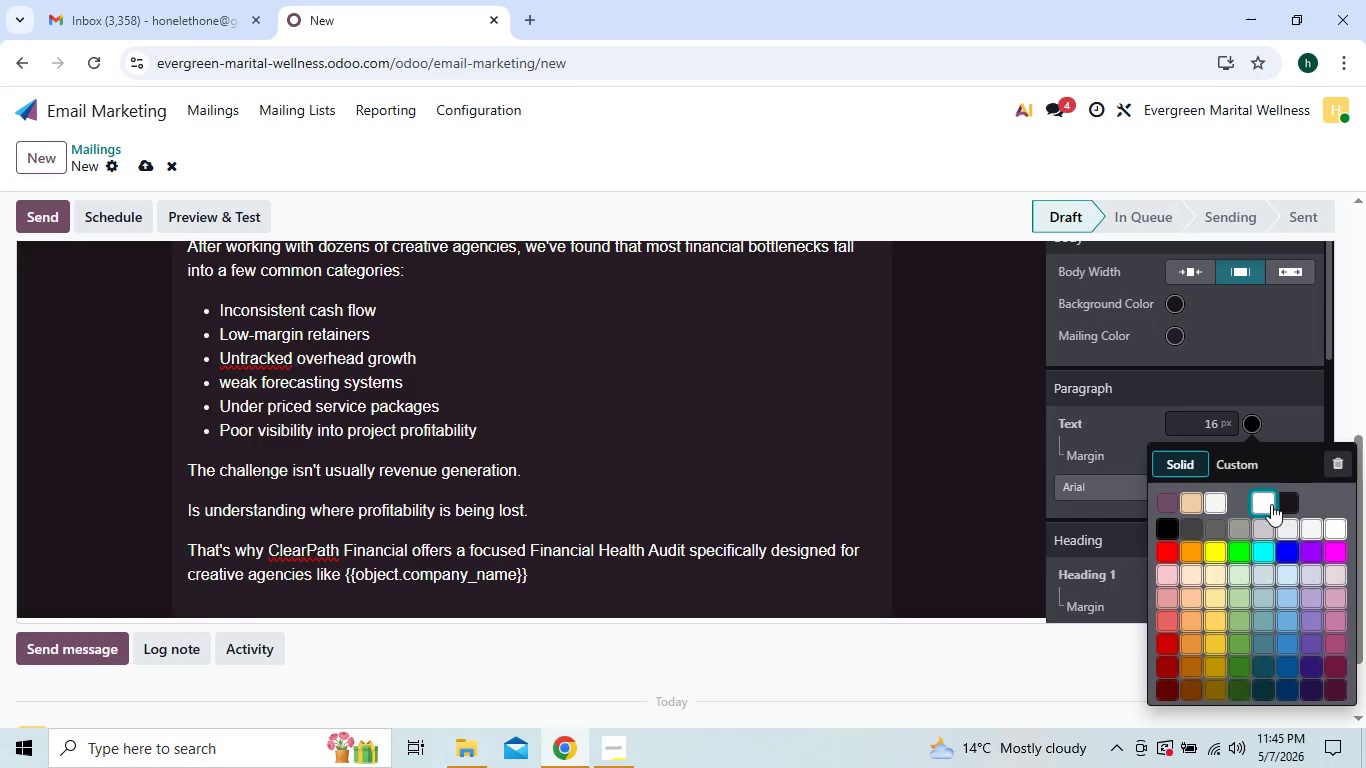 
left_click([1271, 504])
 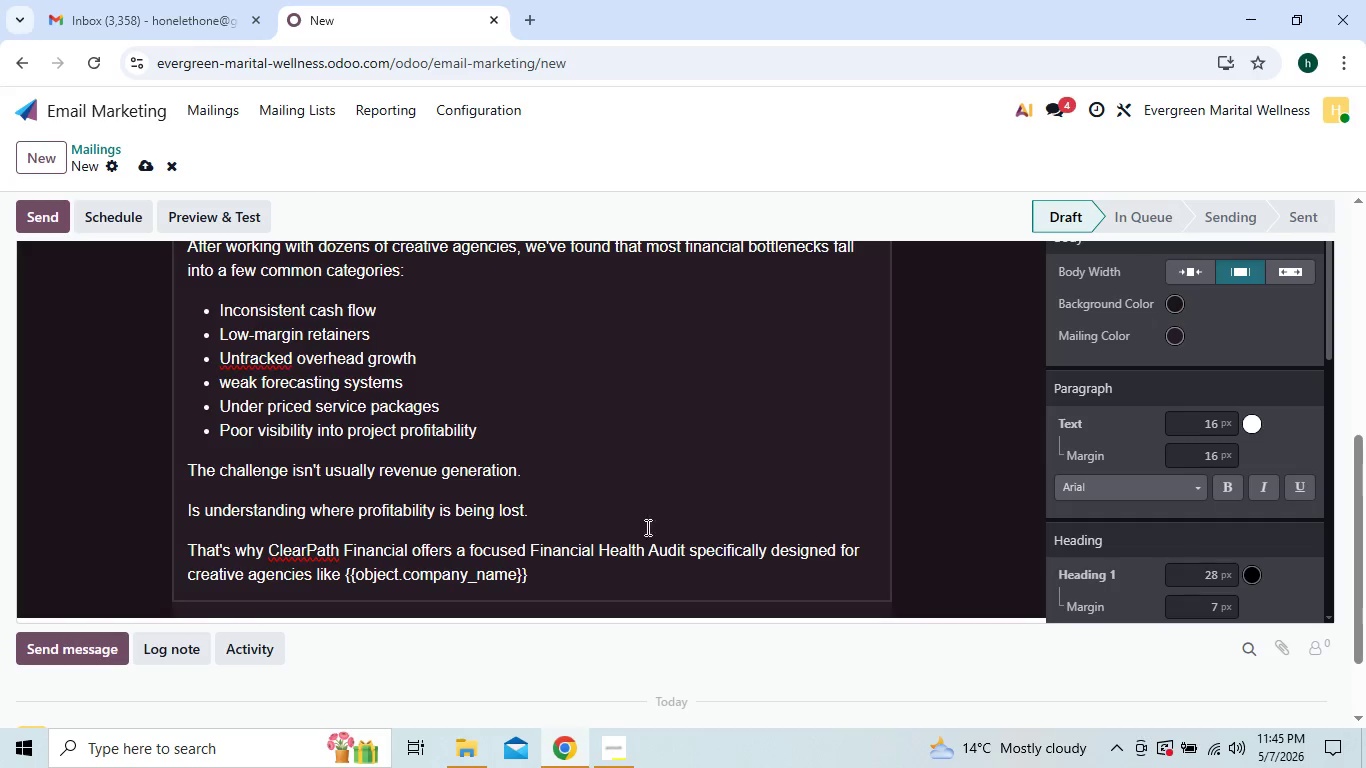 
left_click([600, 575])
 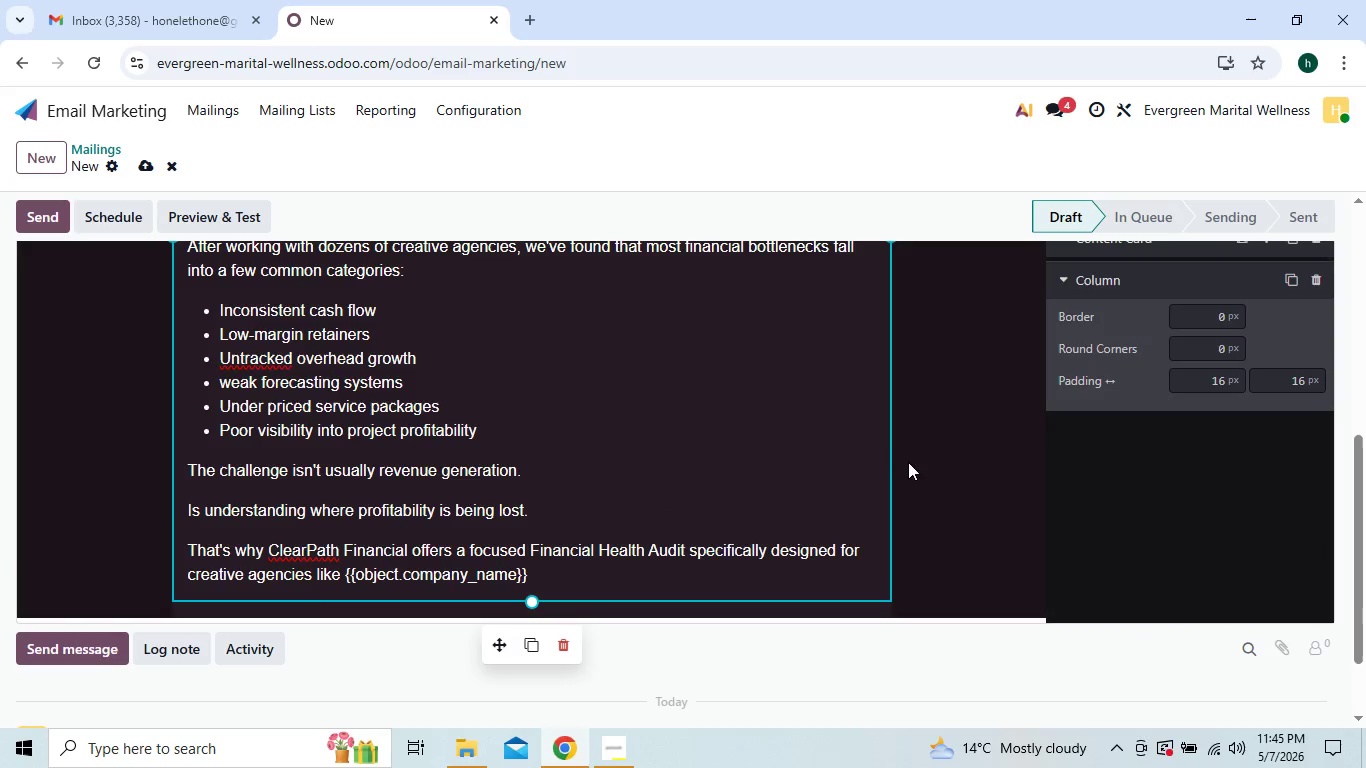 
left_click([929, 475])
 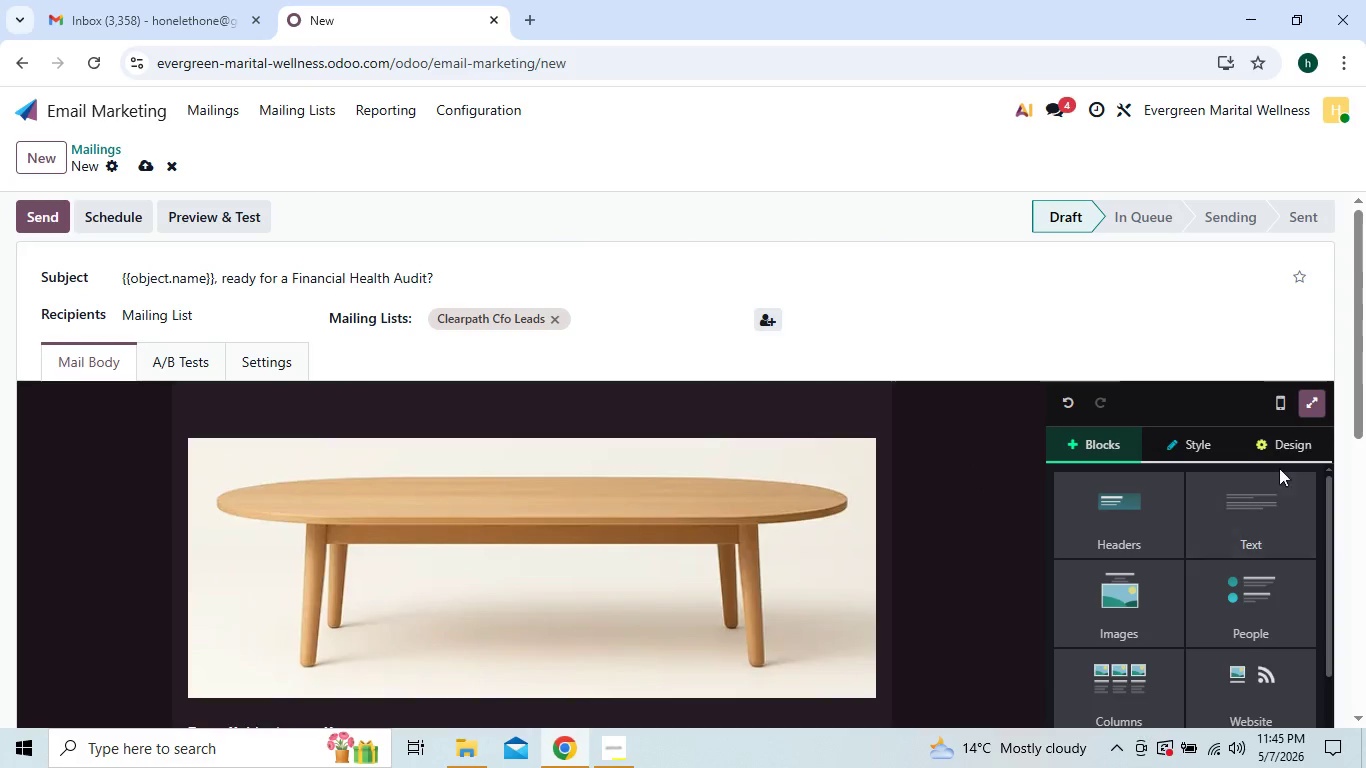 
left_click([1294, 440])
 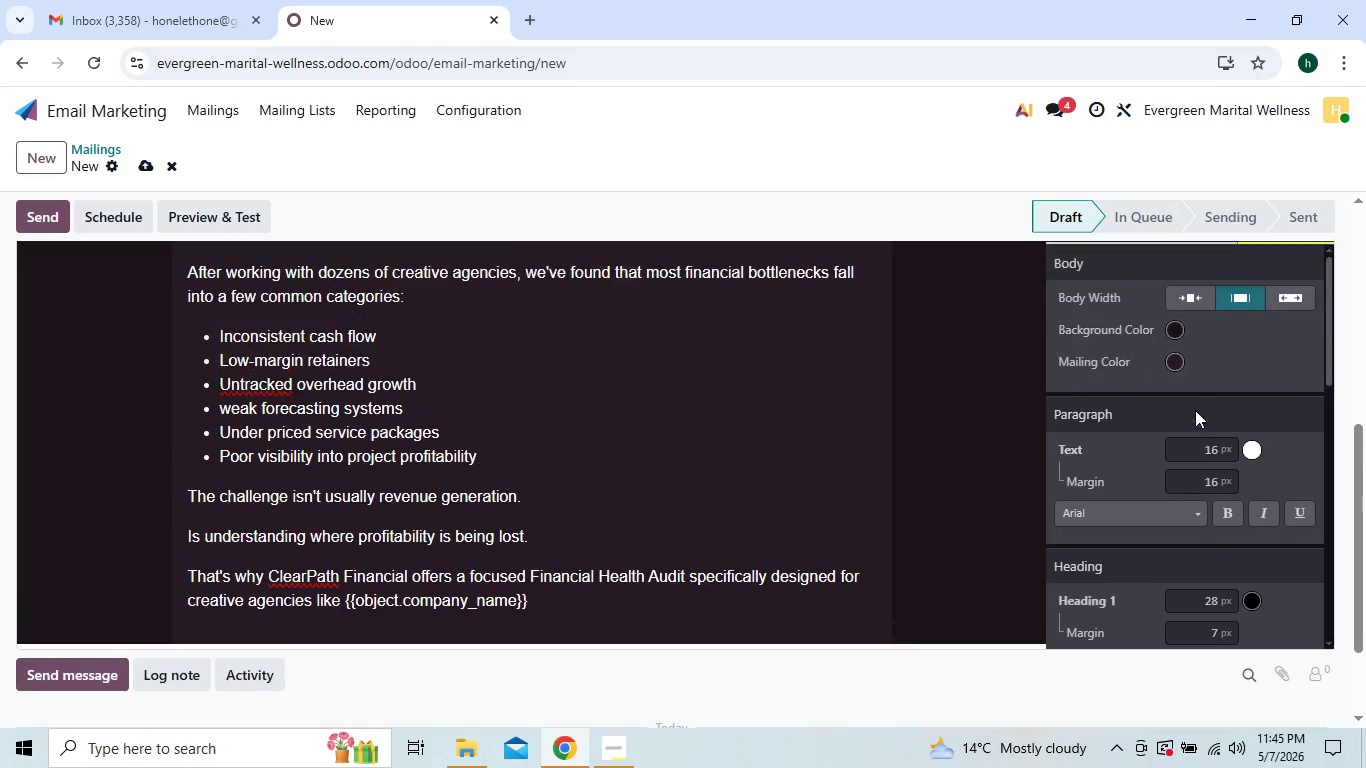 
left_click([1250, 445])
 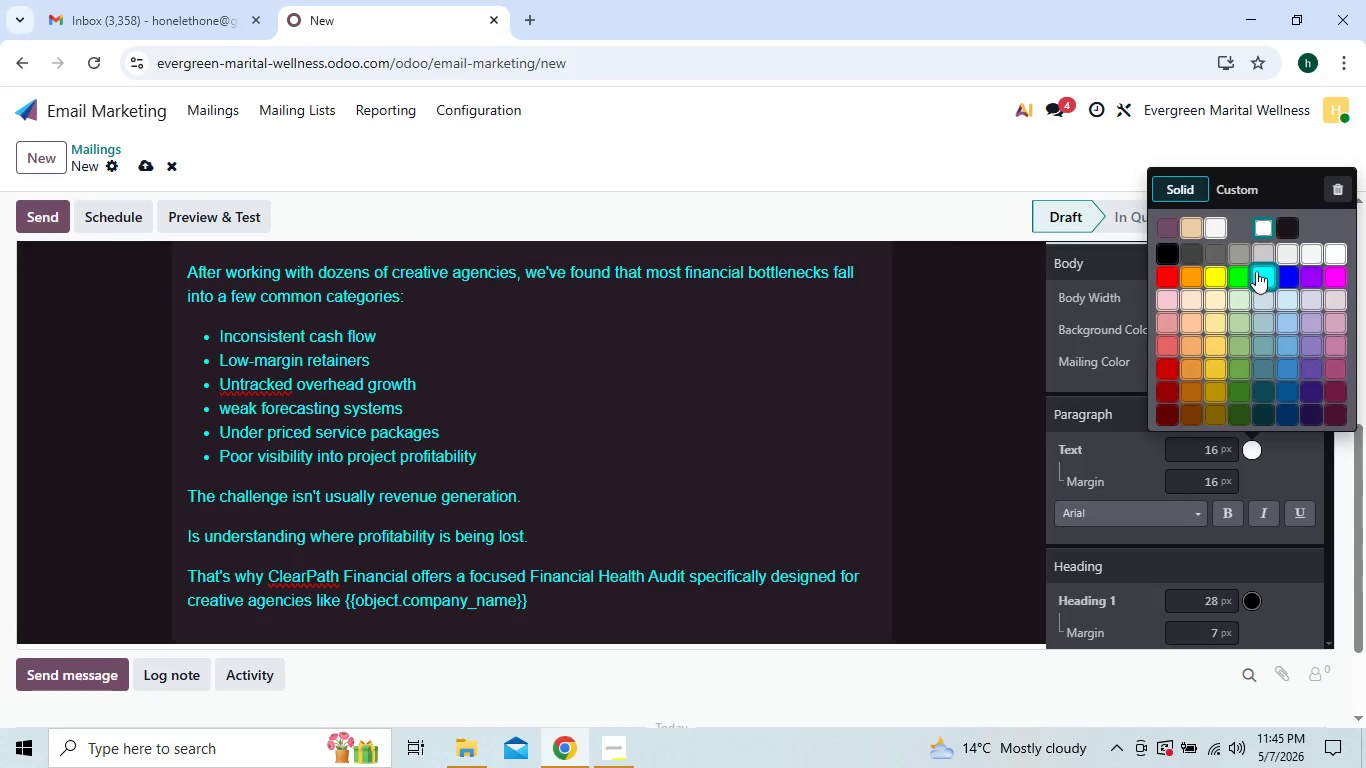 
left_click([1263, 249])
 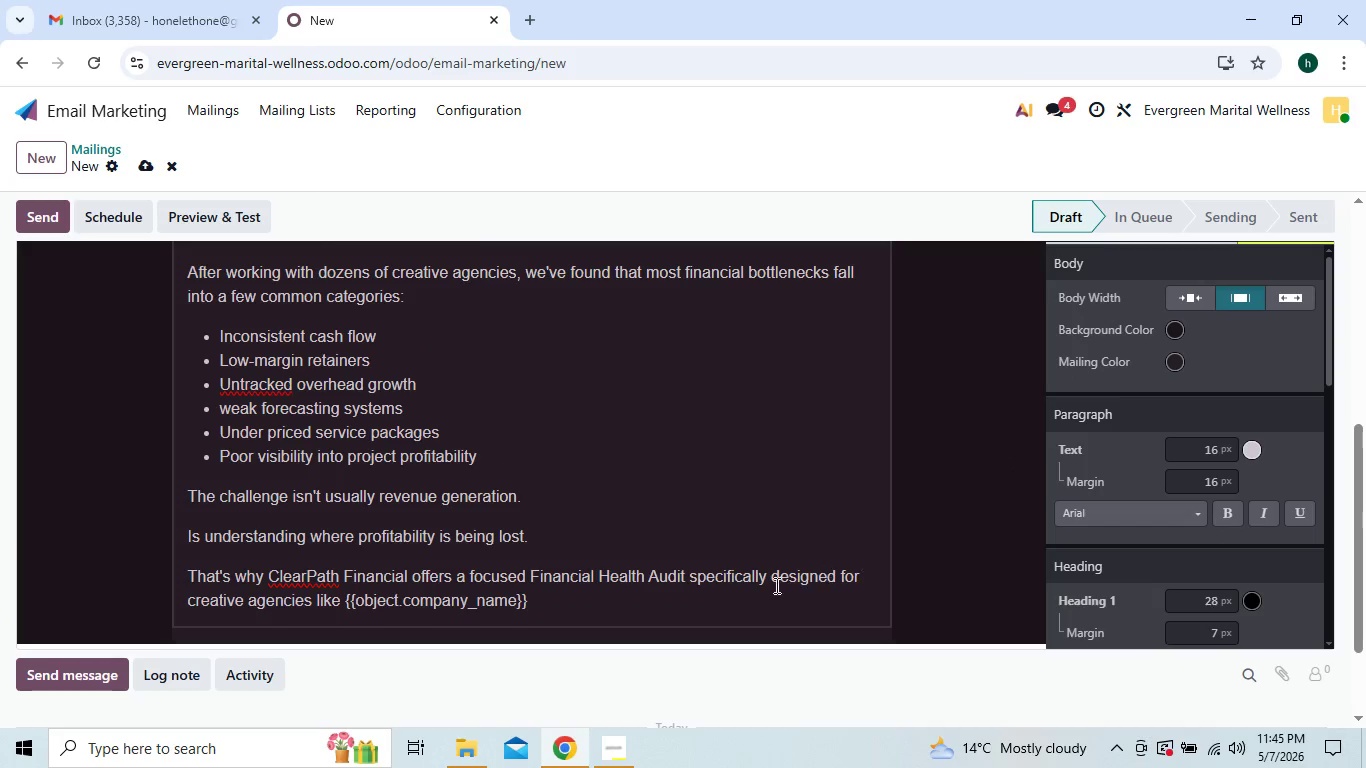 
left_click([683, 607])
 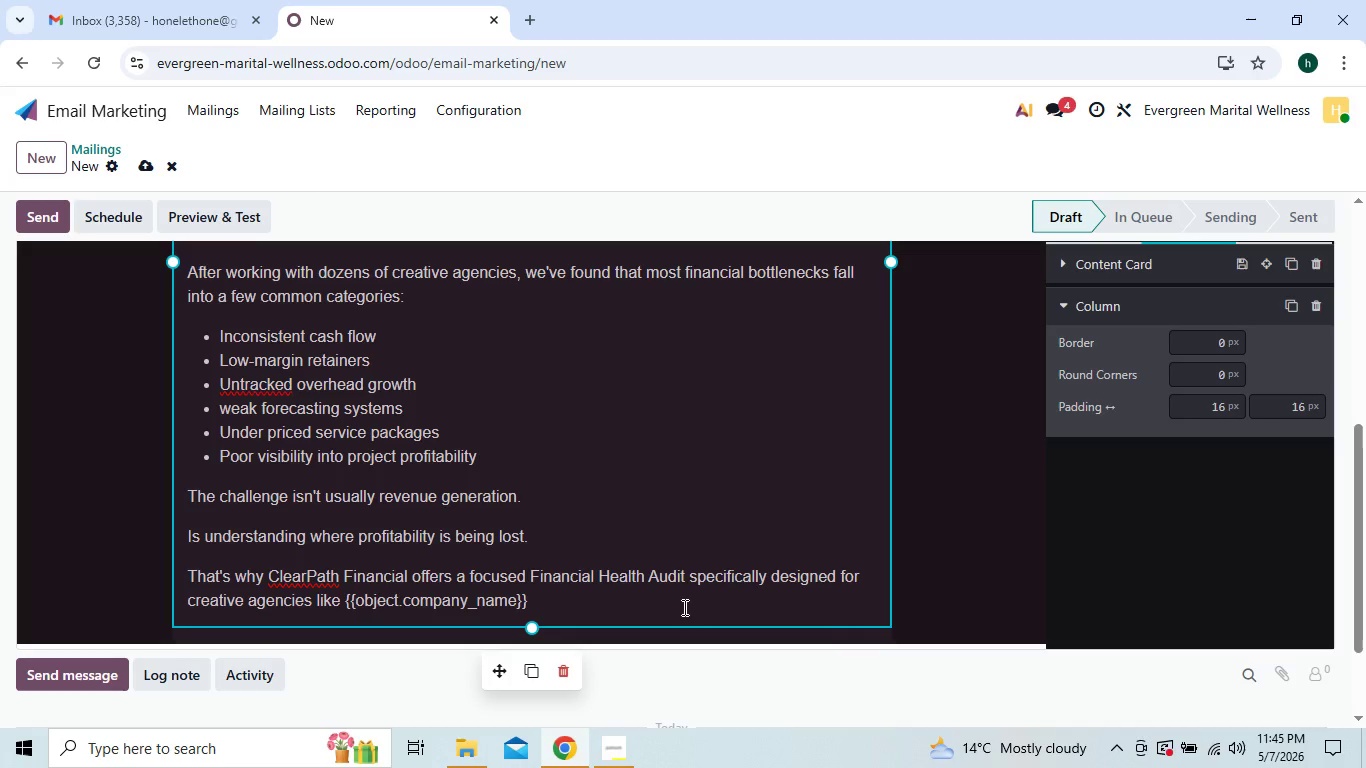 
wait(8.03)
 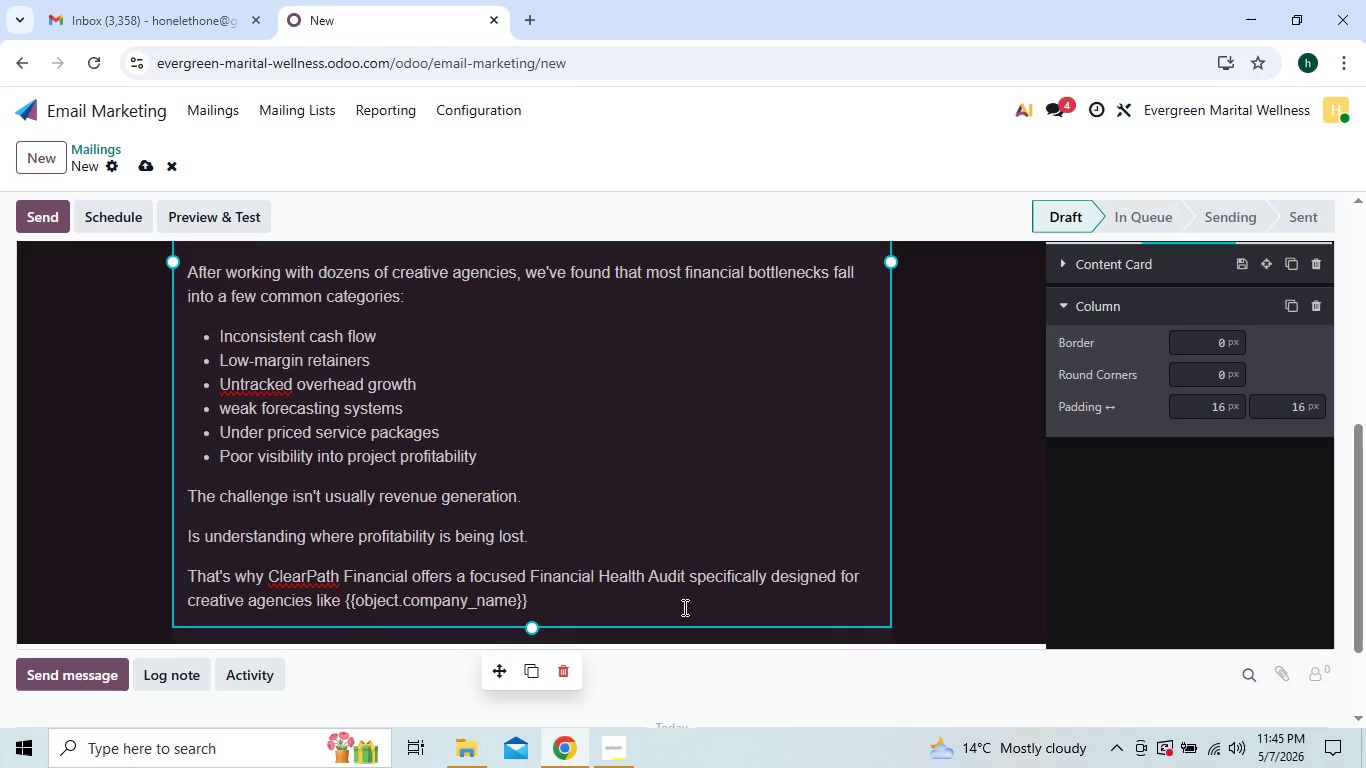 
key(Period)
 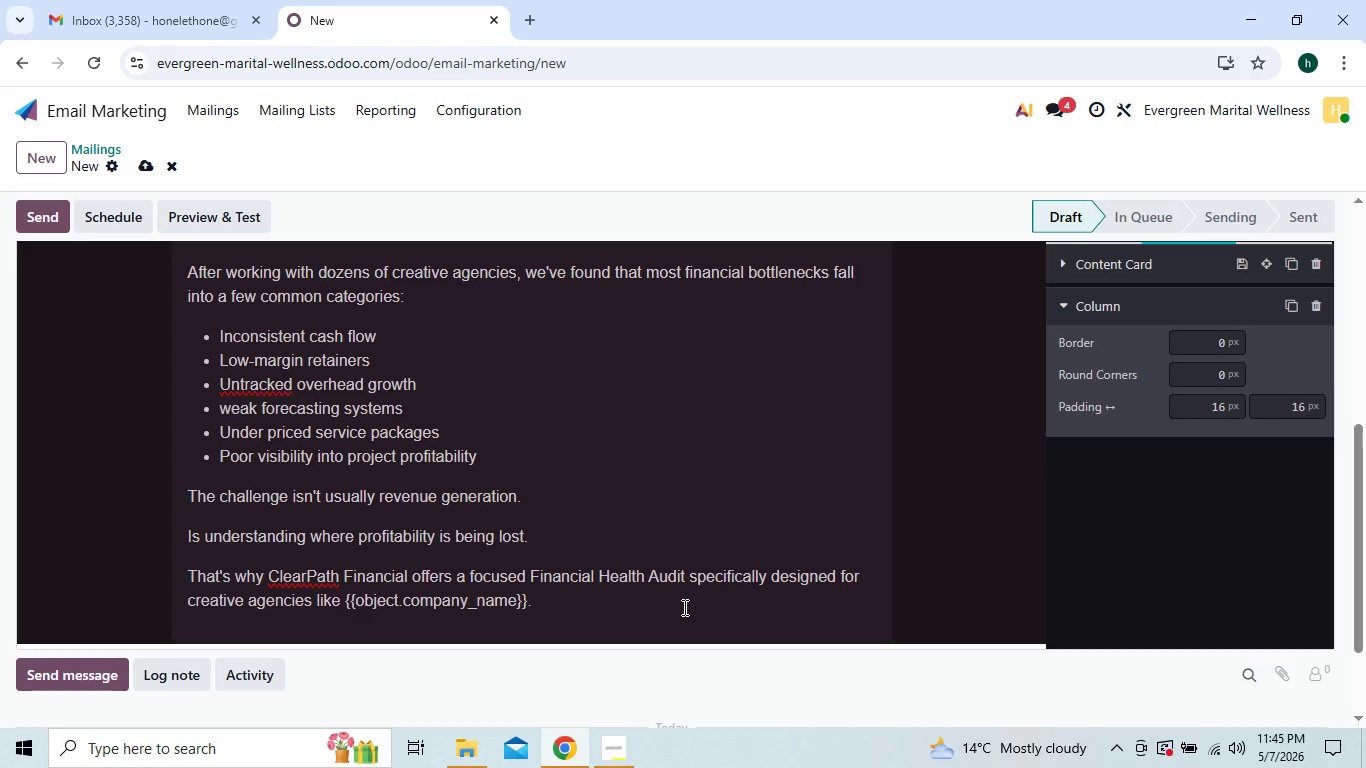 
key(Shift+ShiftRight)
 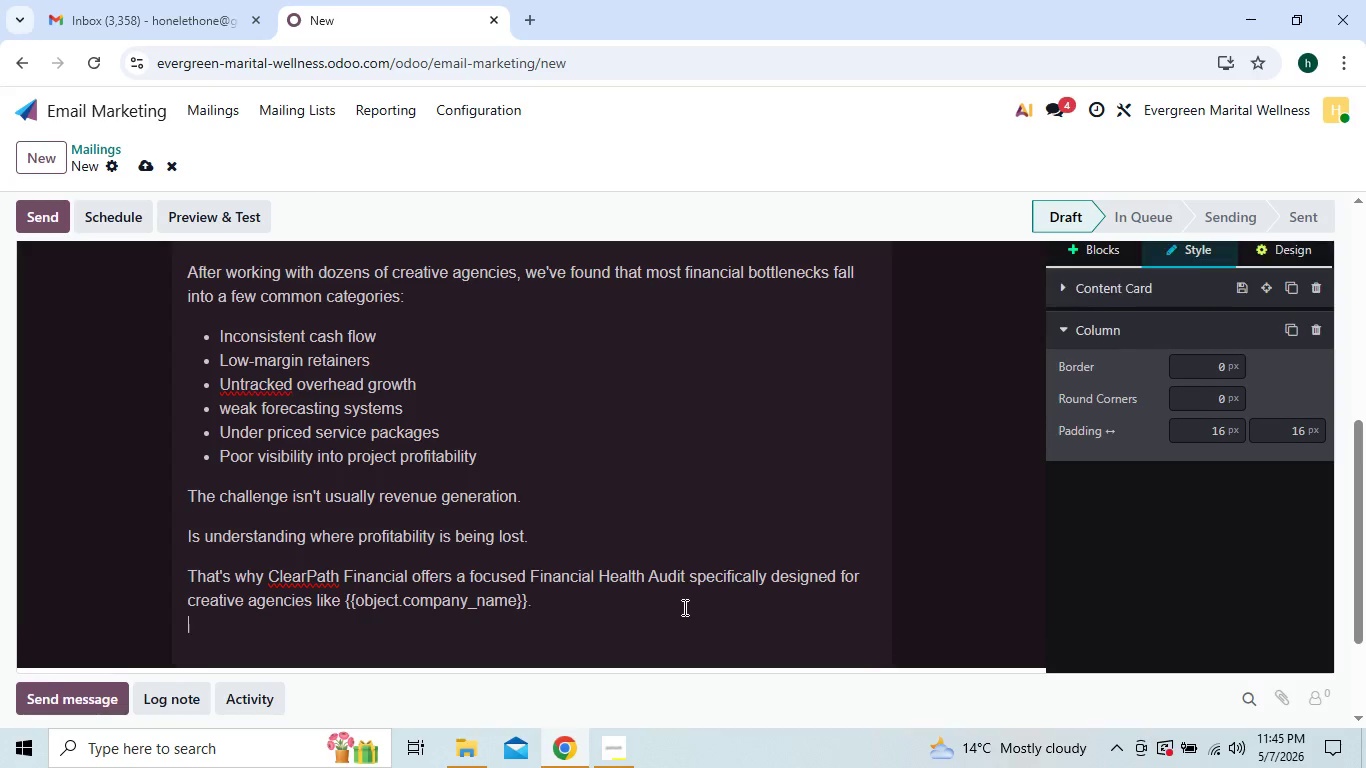 
key(Shift+Enter)
 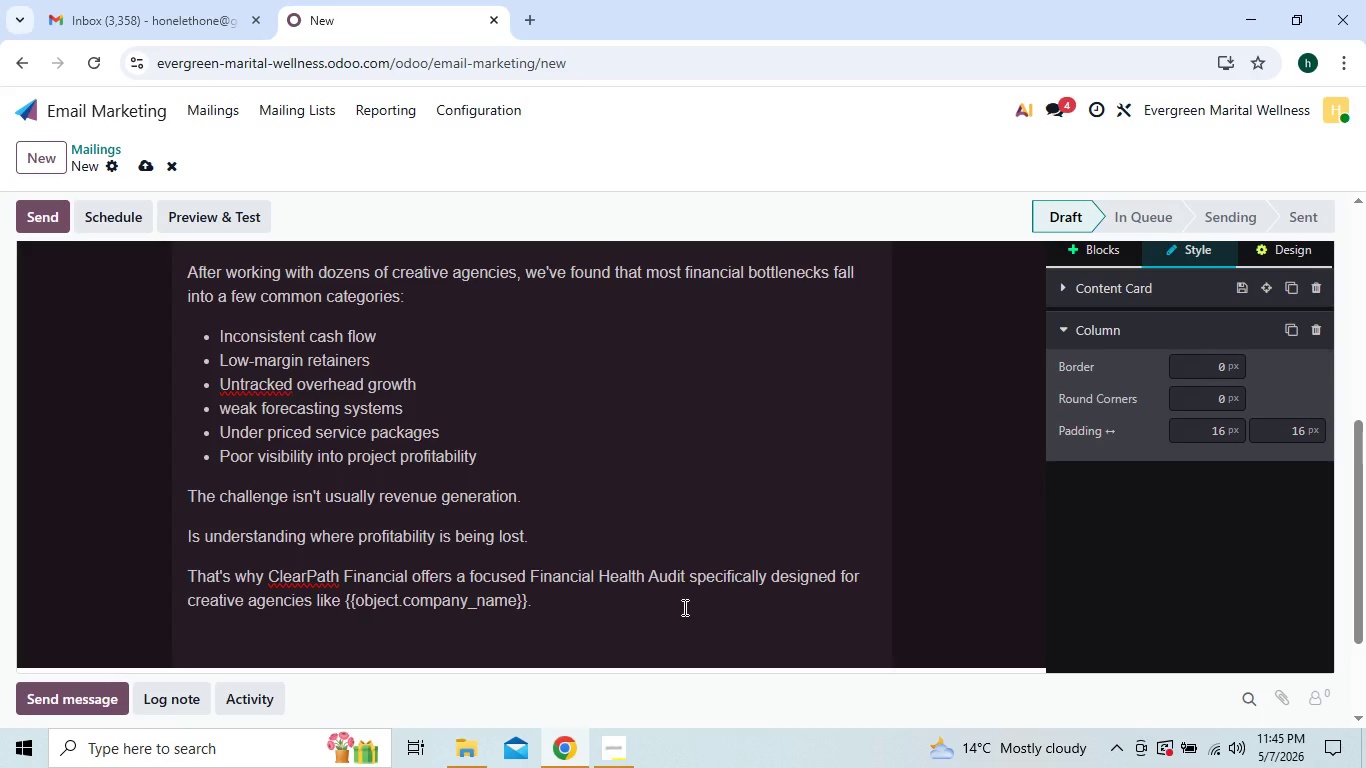 
key(Enter)
 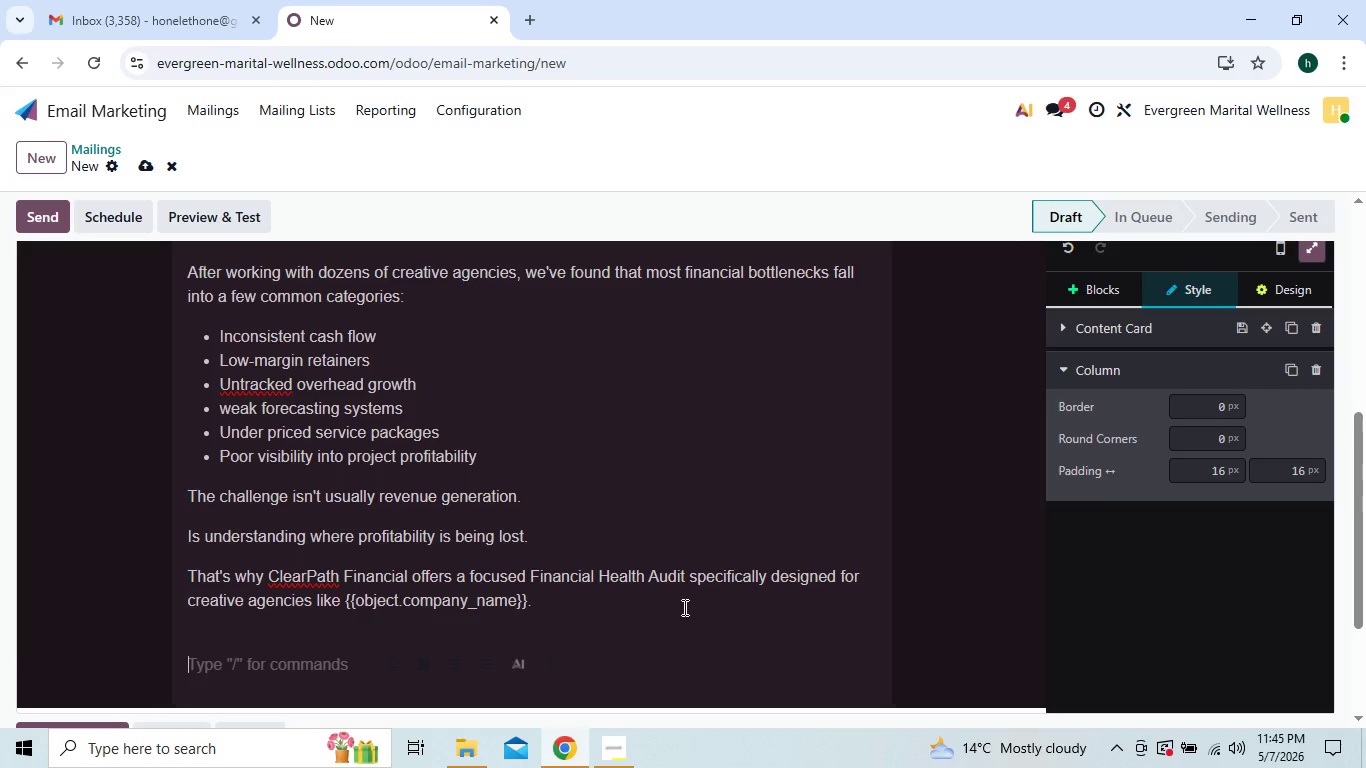 
key(Backspace)
 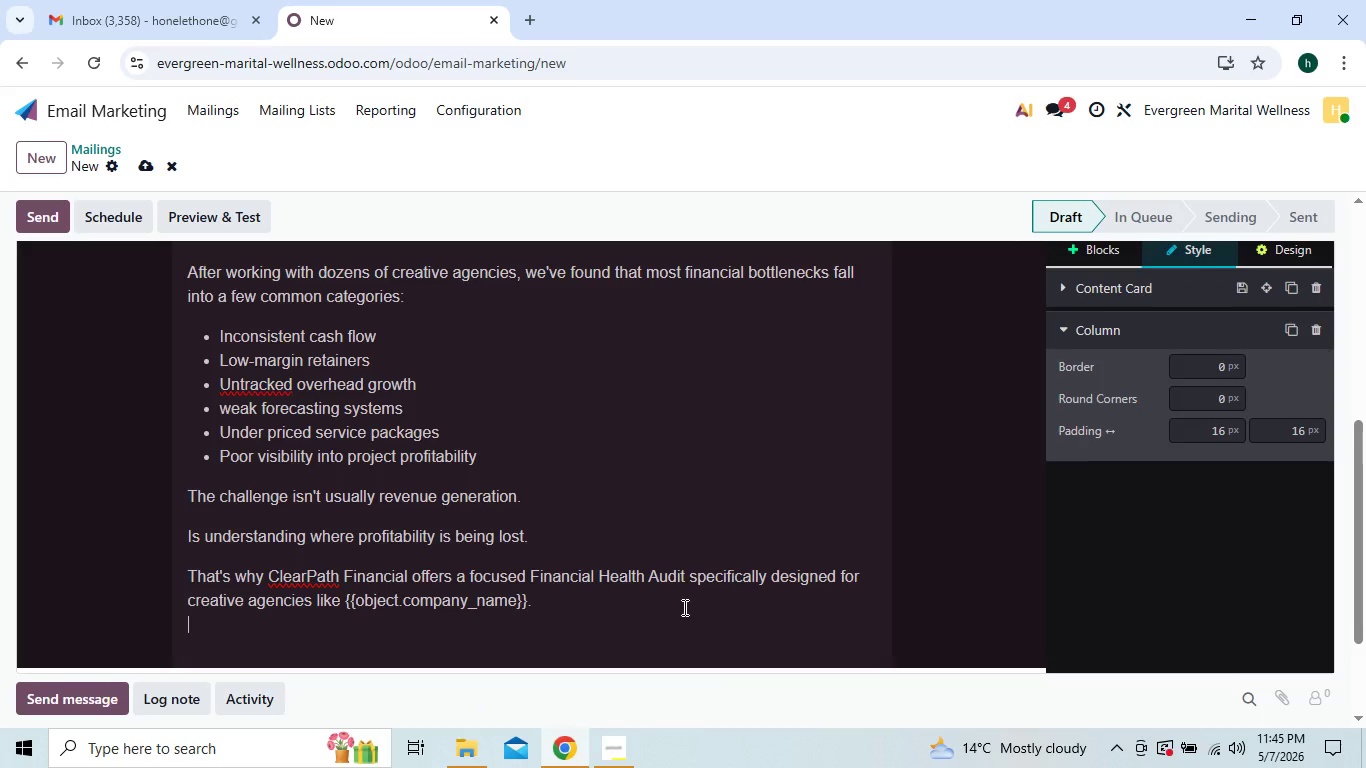 
key(Backspace)
 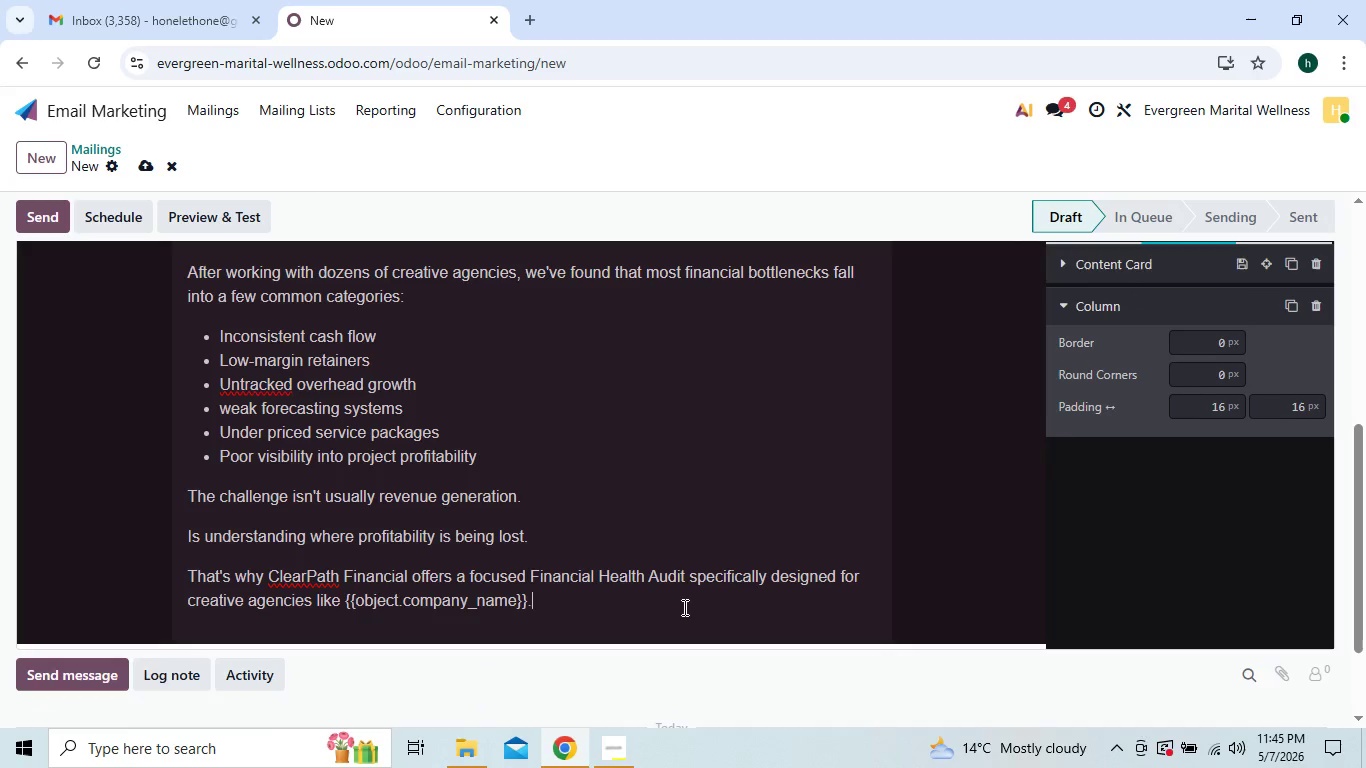 
key(Enter)
 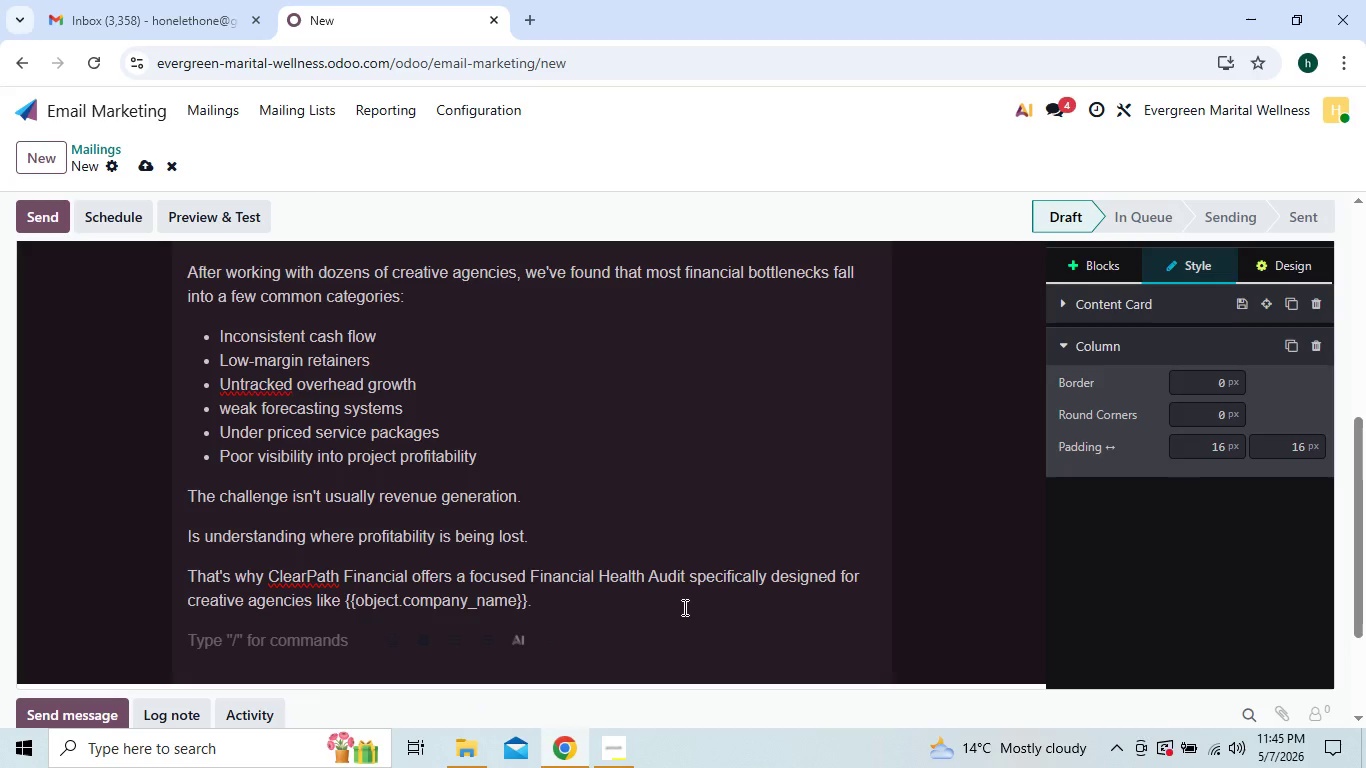 
type(DU)
key(Backspace)
type(uring the audit, e)
key(Backspace)
type(we review)
 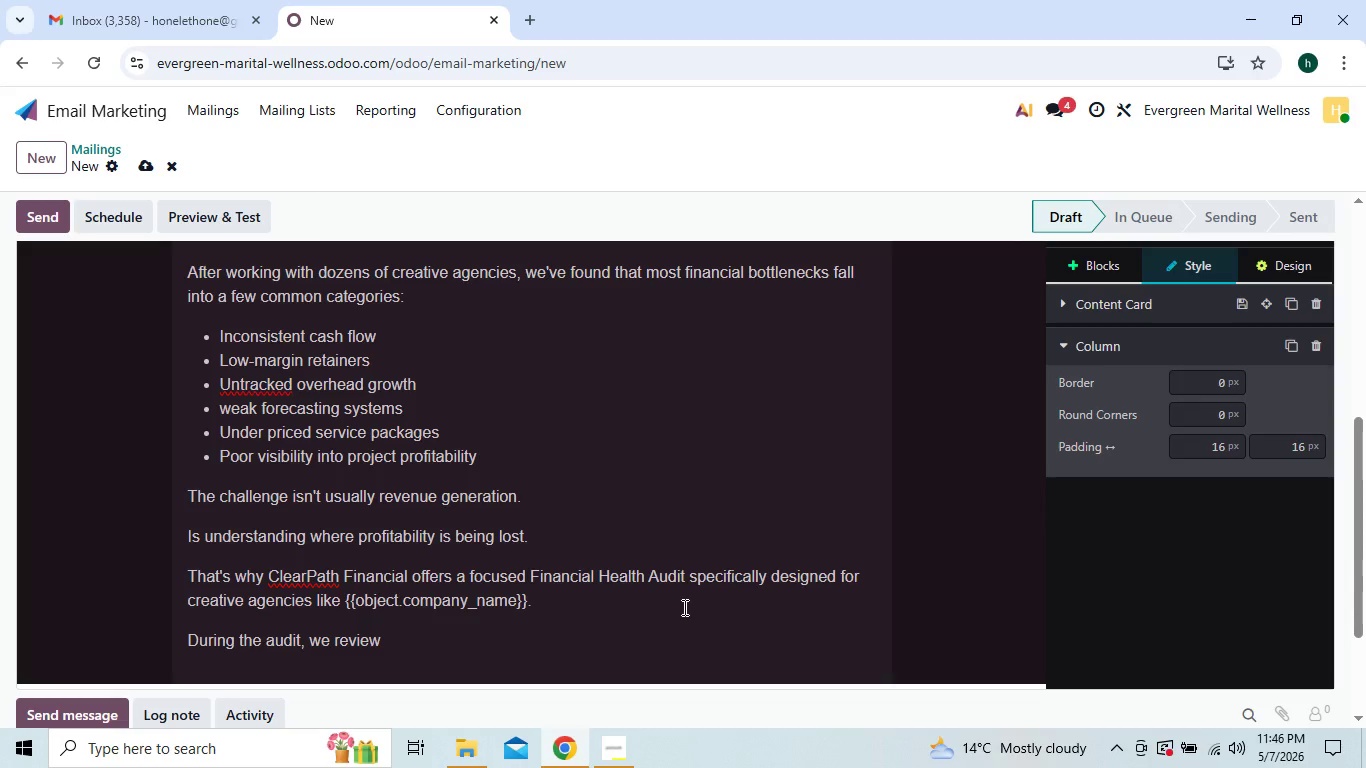 
key(Shift+Semicolon)
 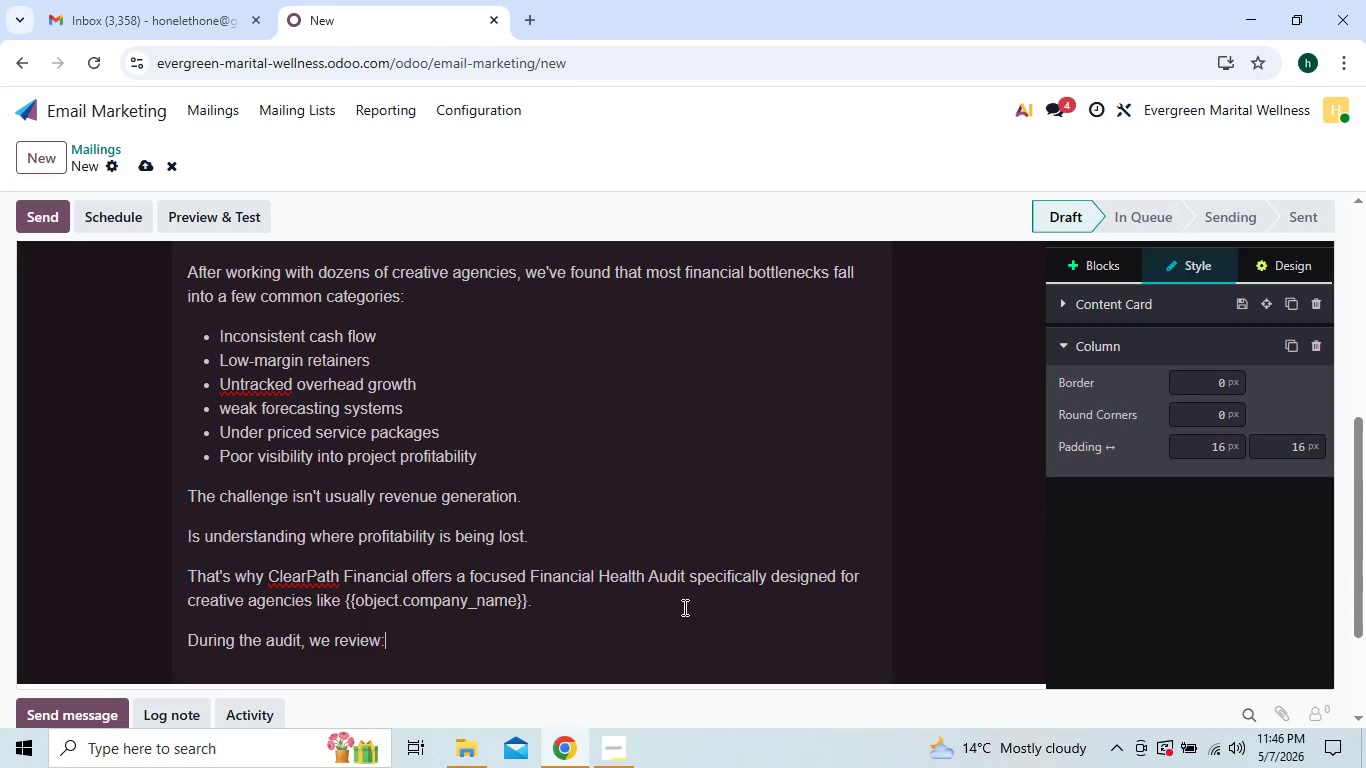 
key(Enter)
 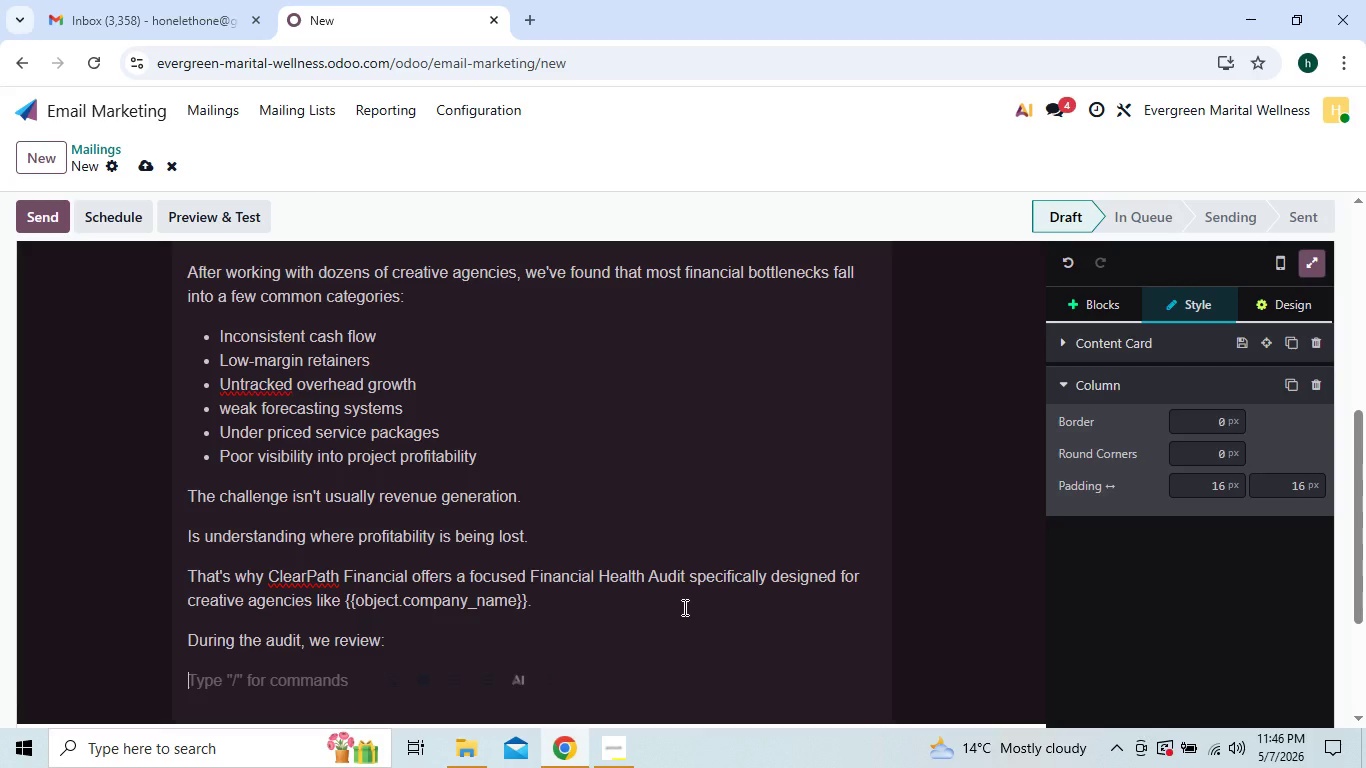 
type(/bu)
 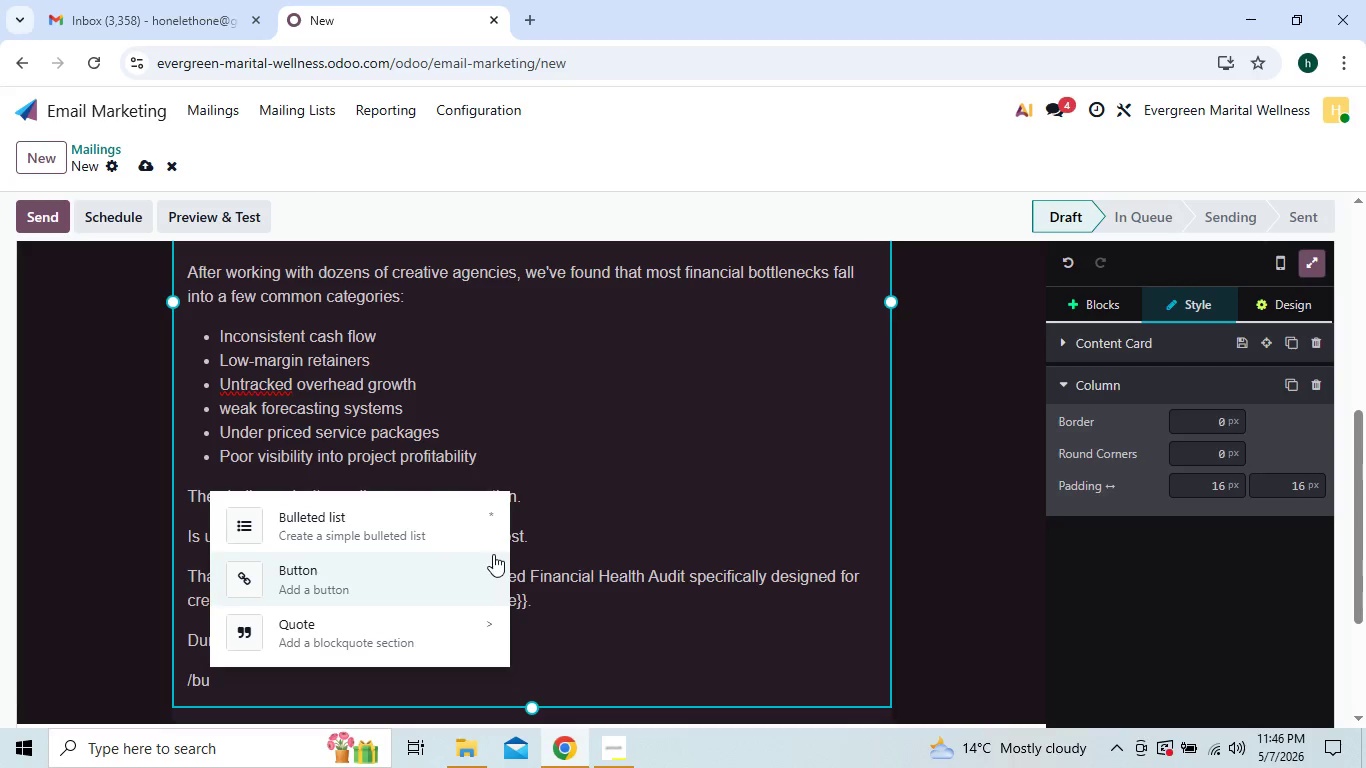 
left_click([369, 511])
 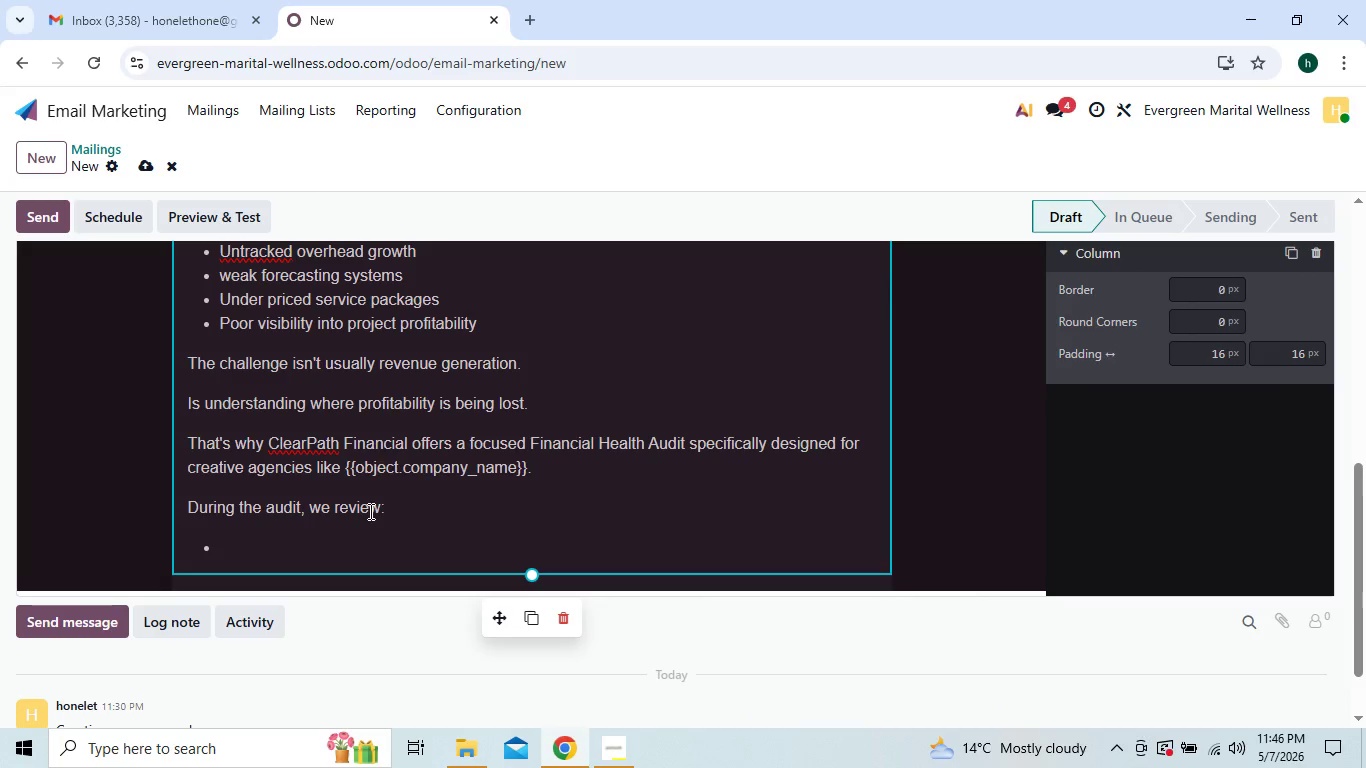 
wait(5.16)
 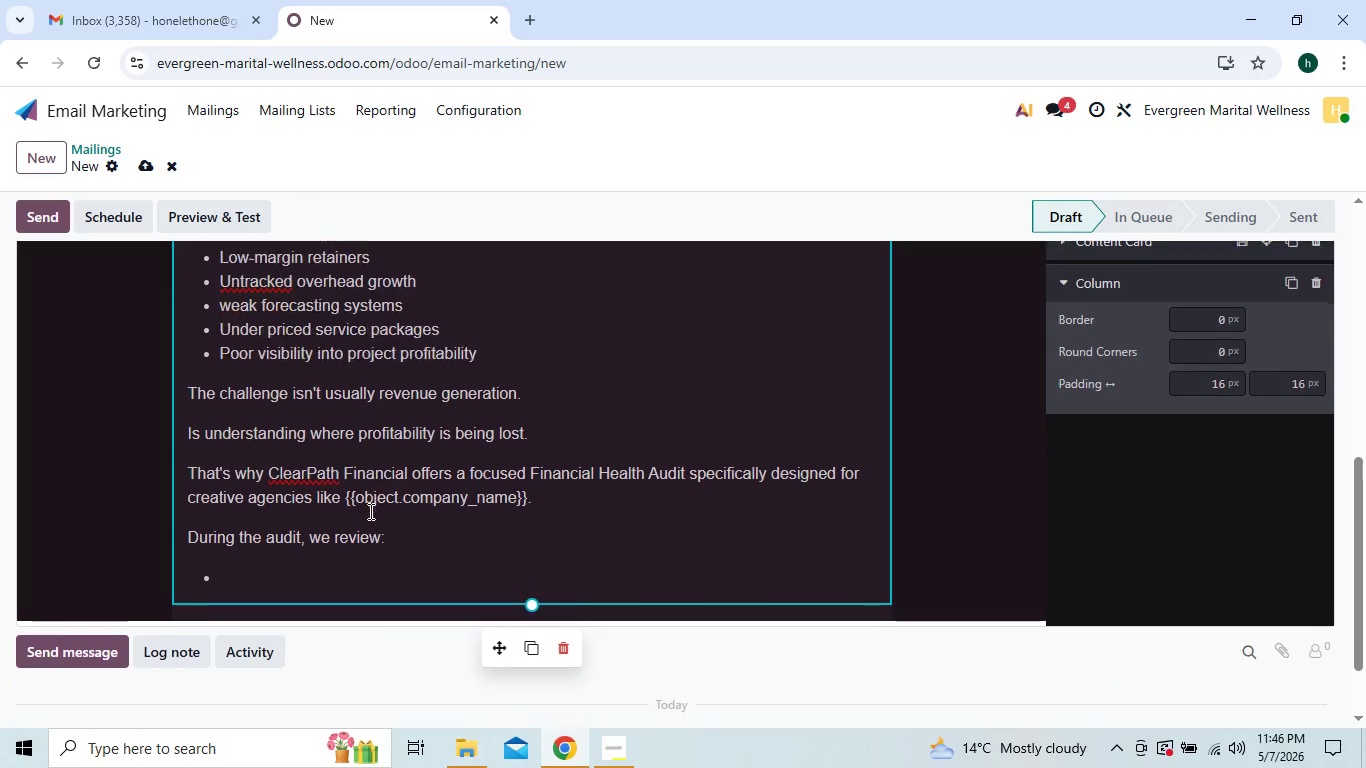 
type(cash-flow patterns)
 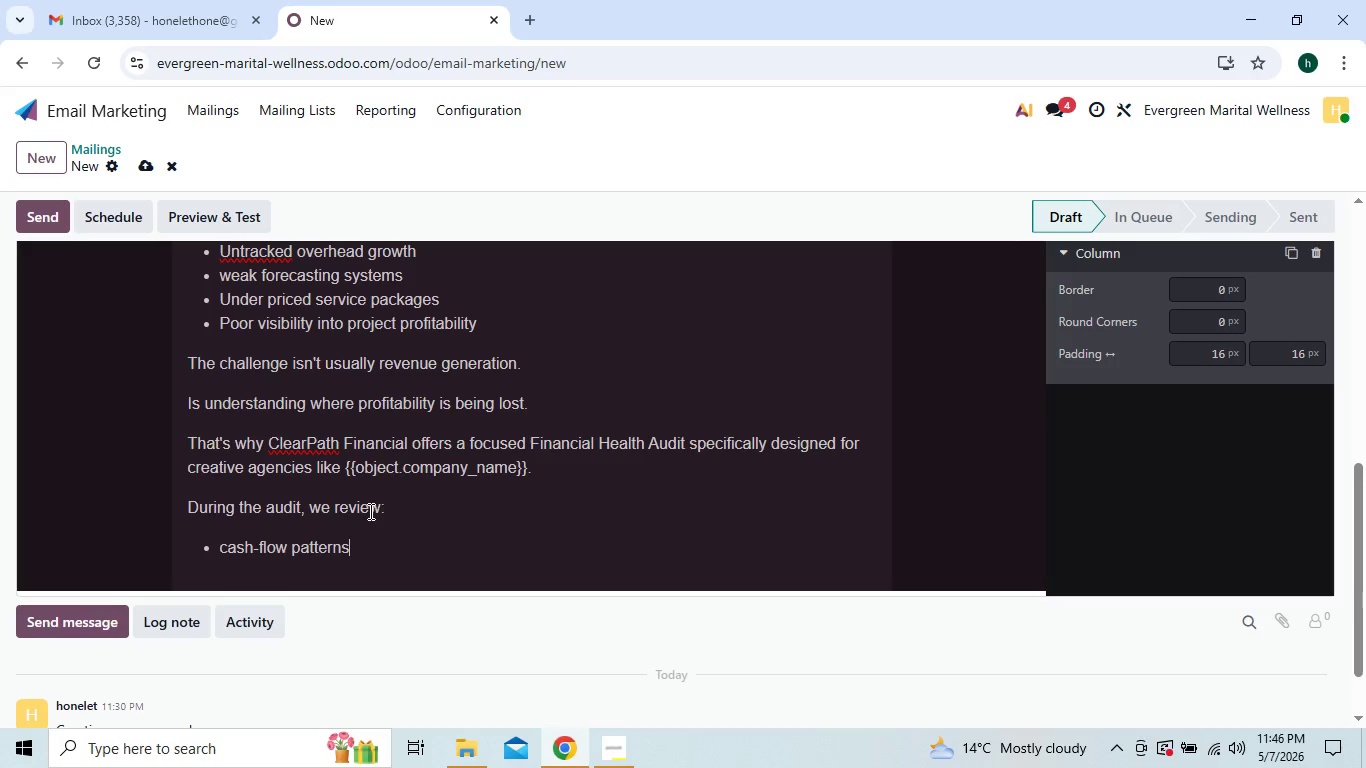 
key(Enter)
 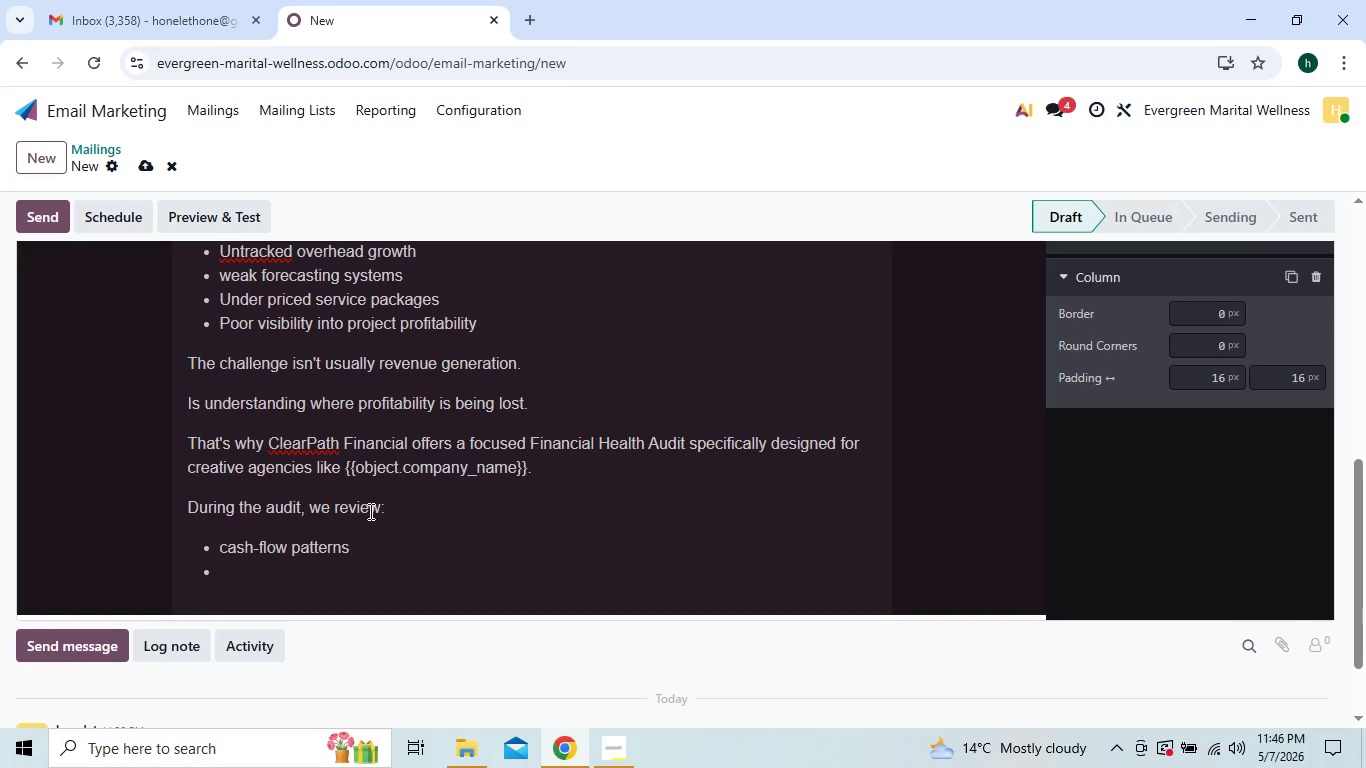 
wait(5.33)
 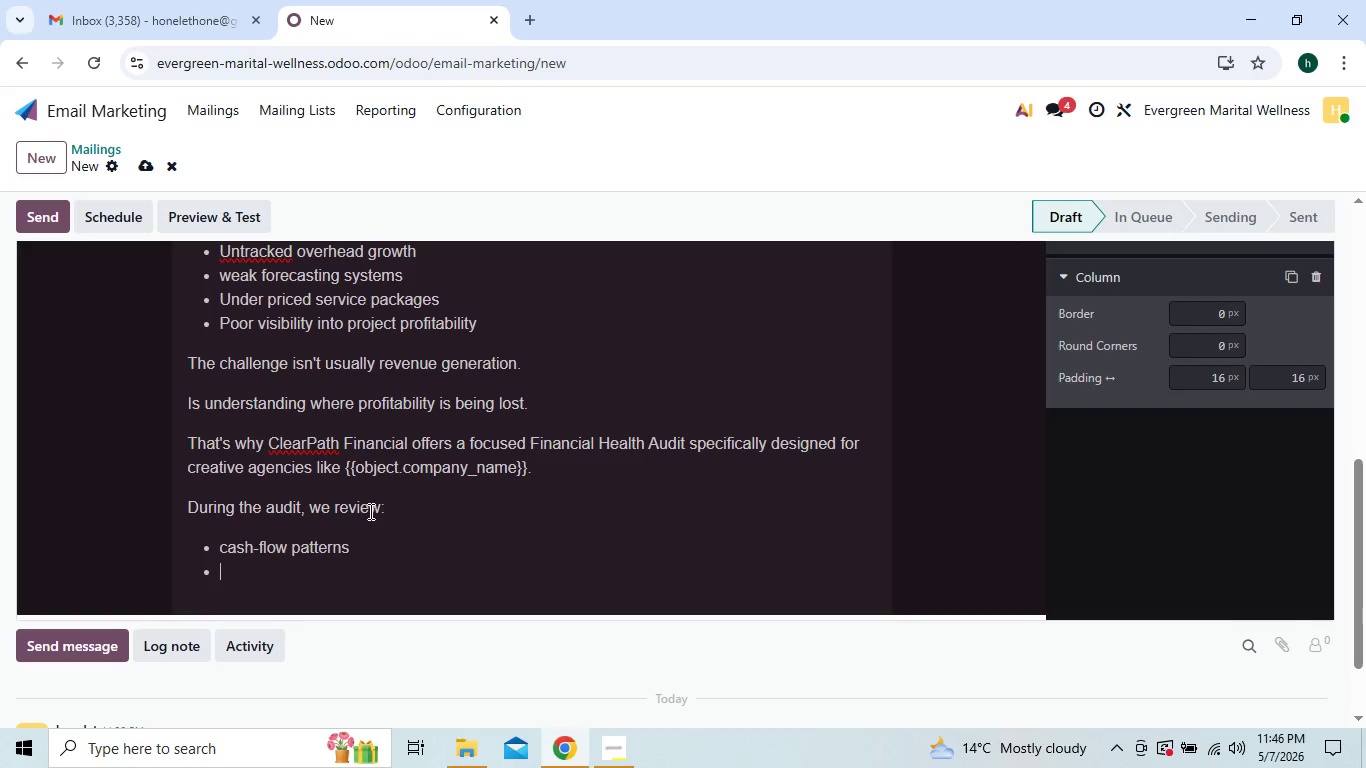 
key(ArrowUp)
 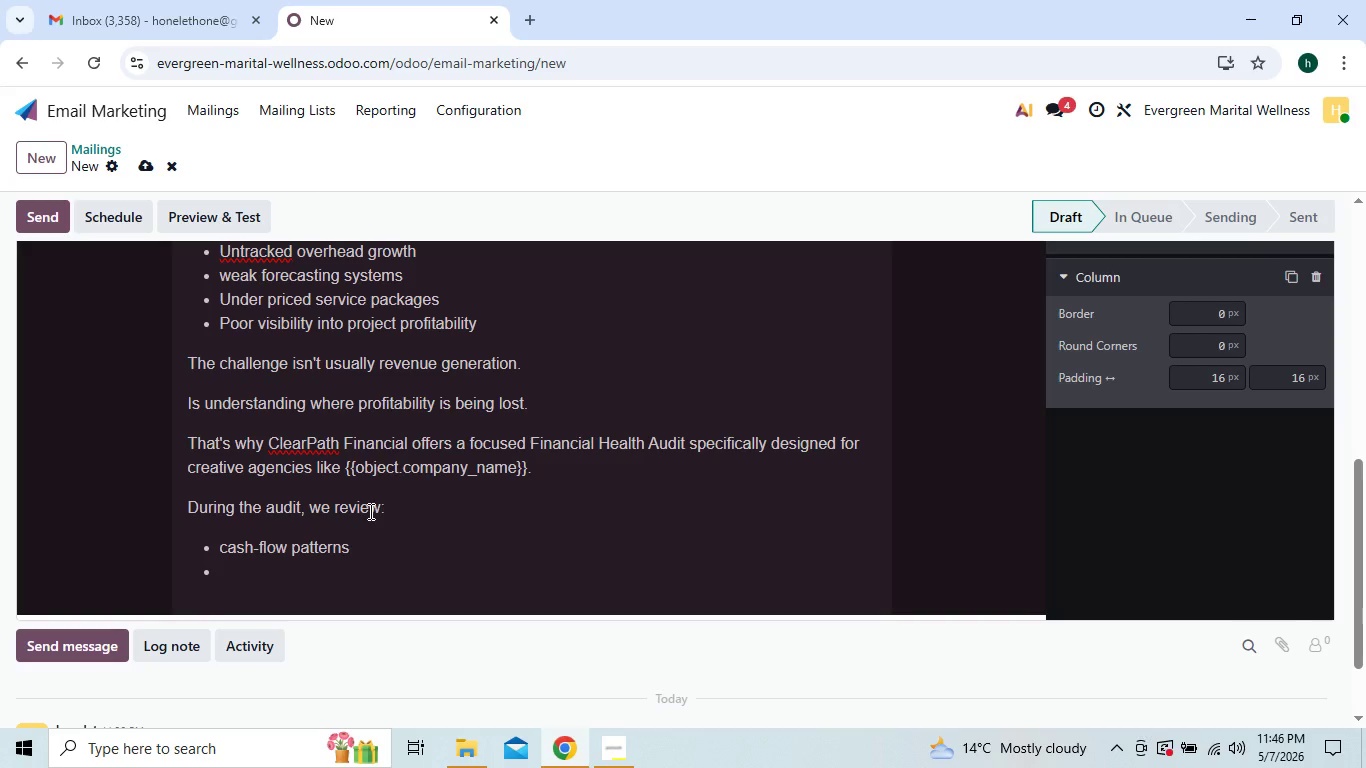 
key(ArrowRight)
 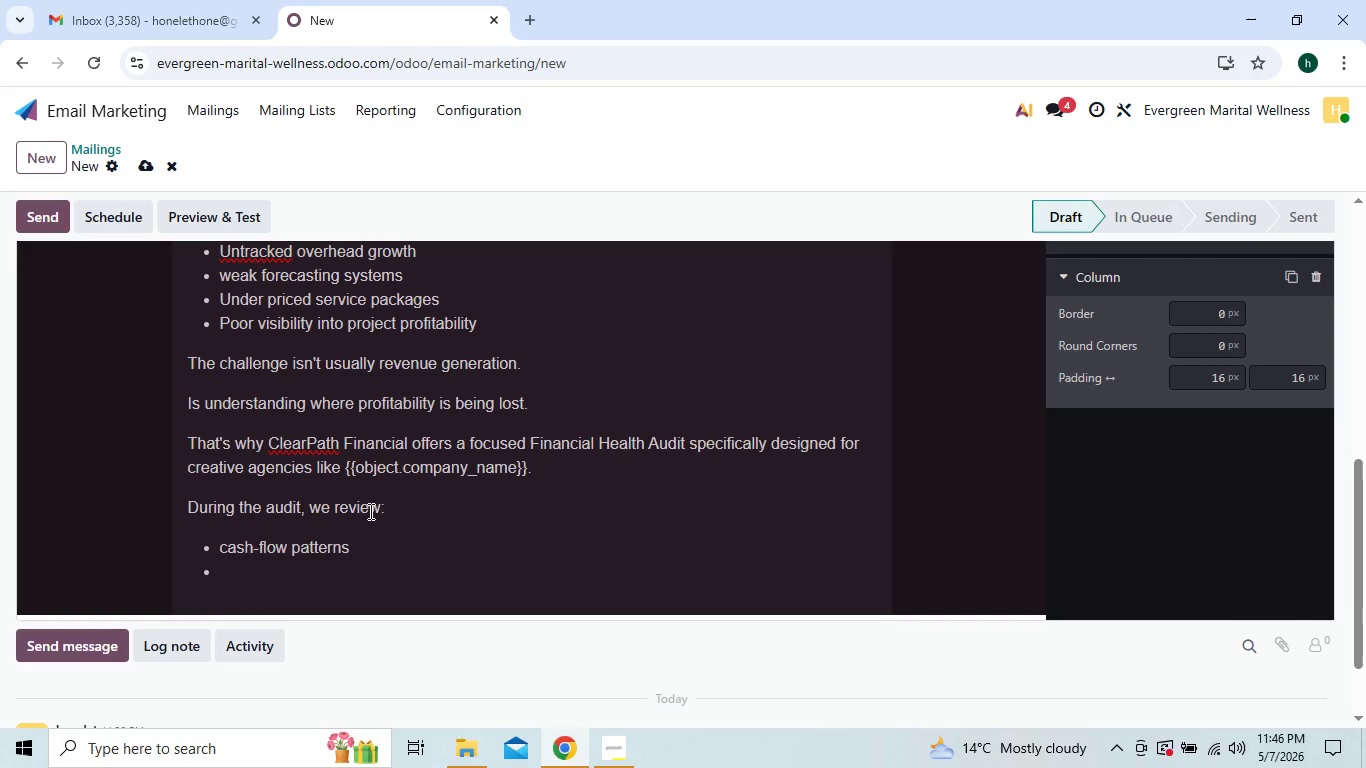 
key(Backspace)
 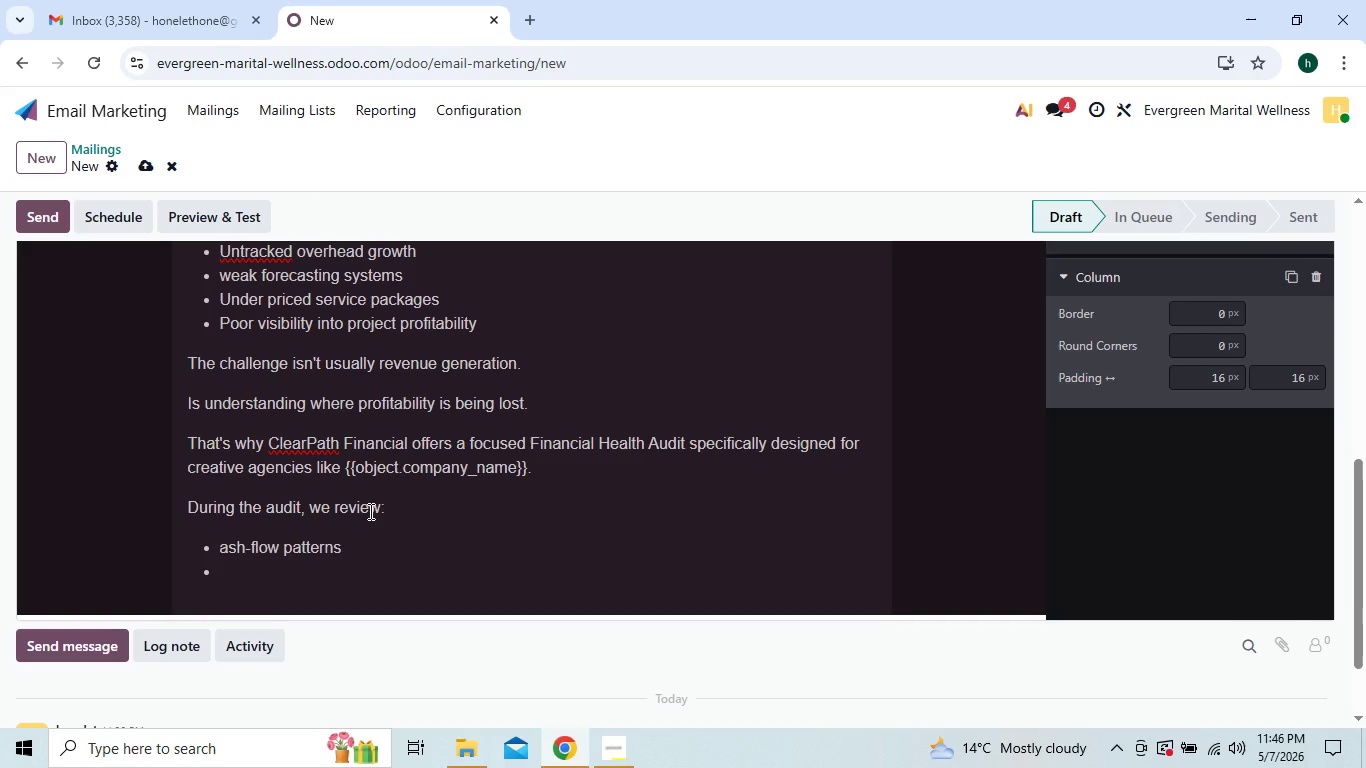 
hold_key(key=ControlLeft, duration=0.72)
 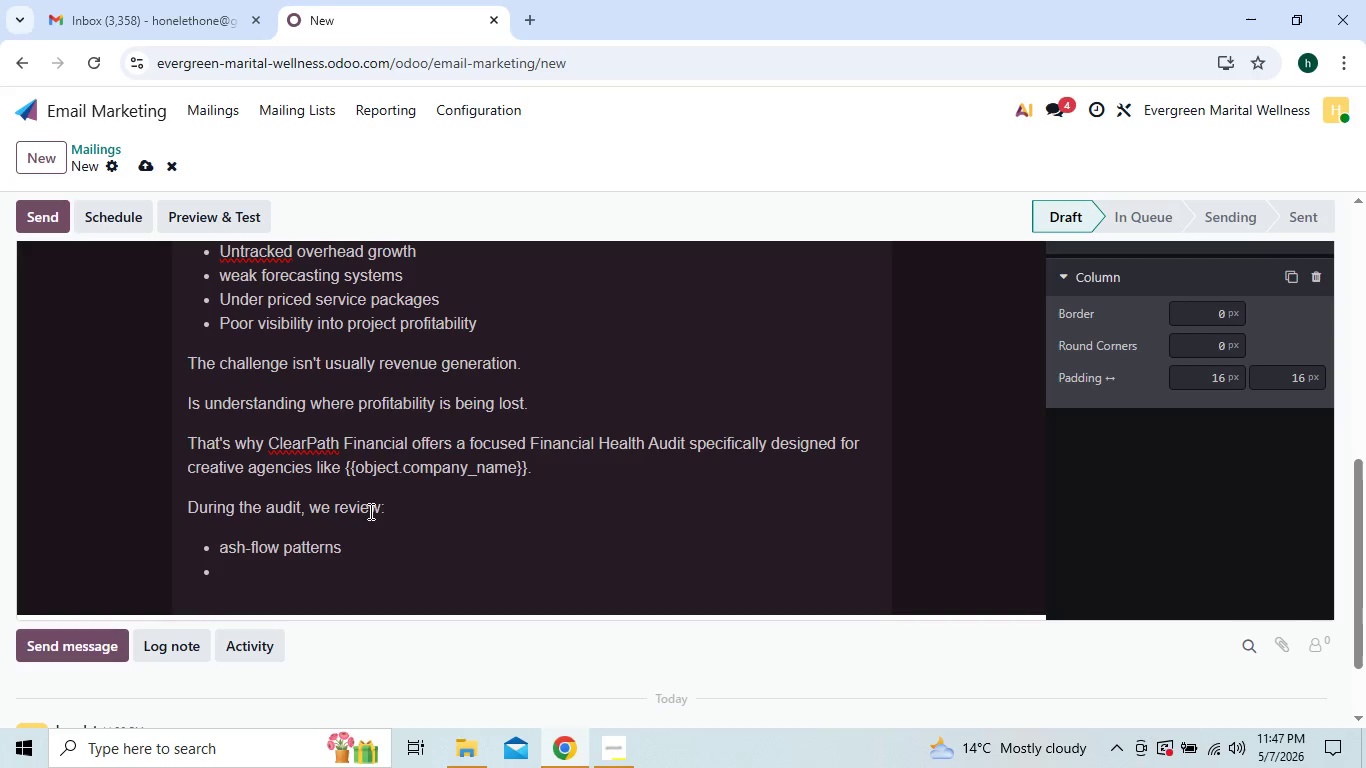 
key(Shift+C)
 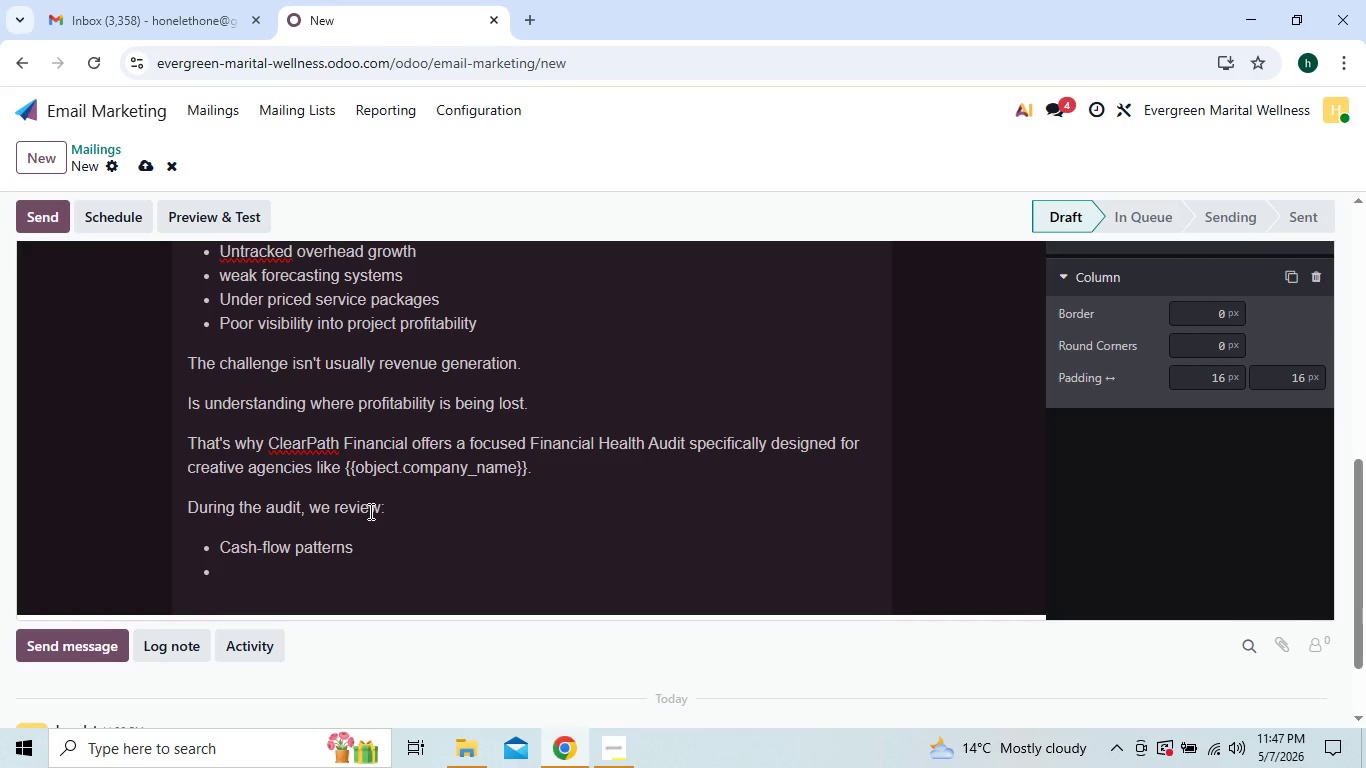 
key(ArrowDown)
 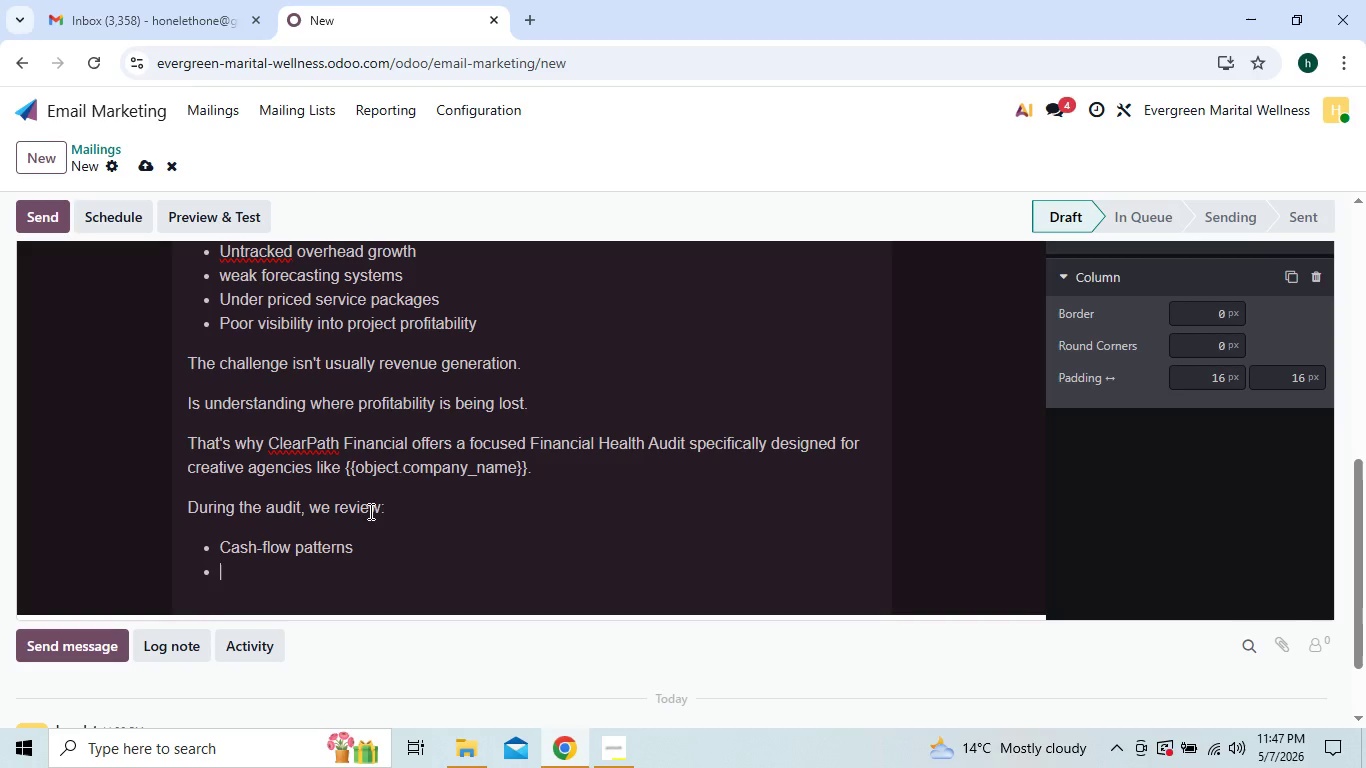 
type(Op)
 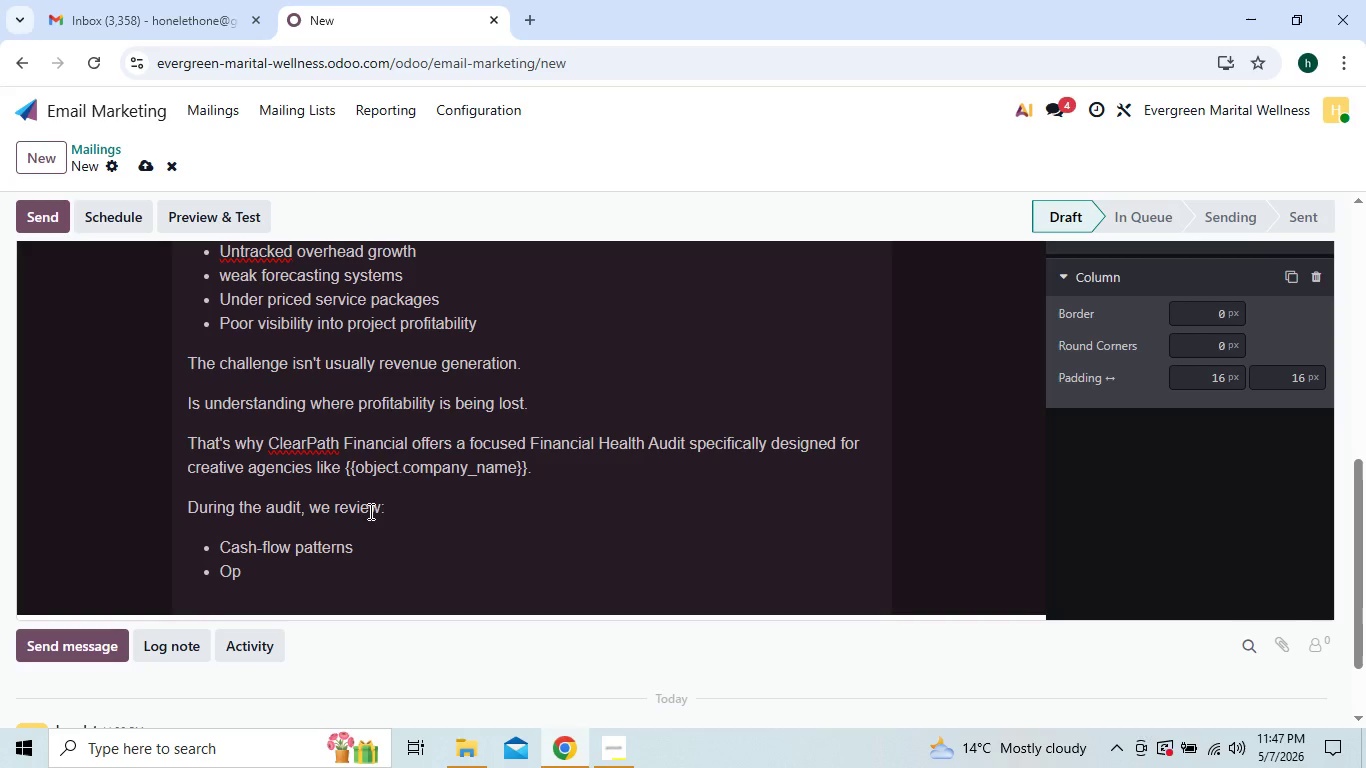 
type(w)
key(Backspace)
type(erating overhead)
 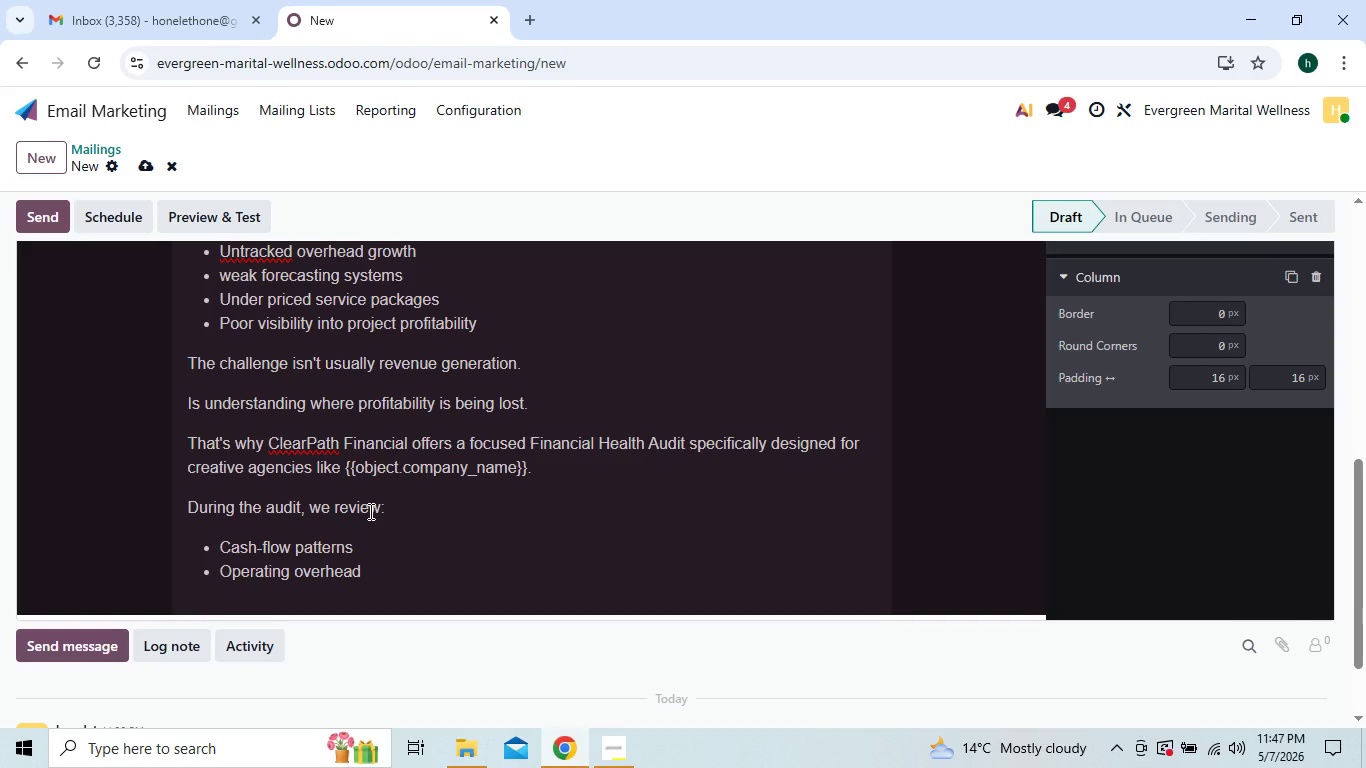 
key(Enter)
 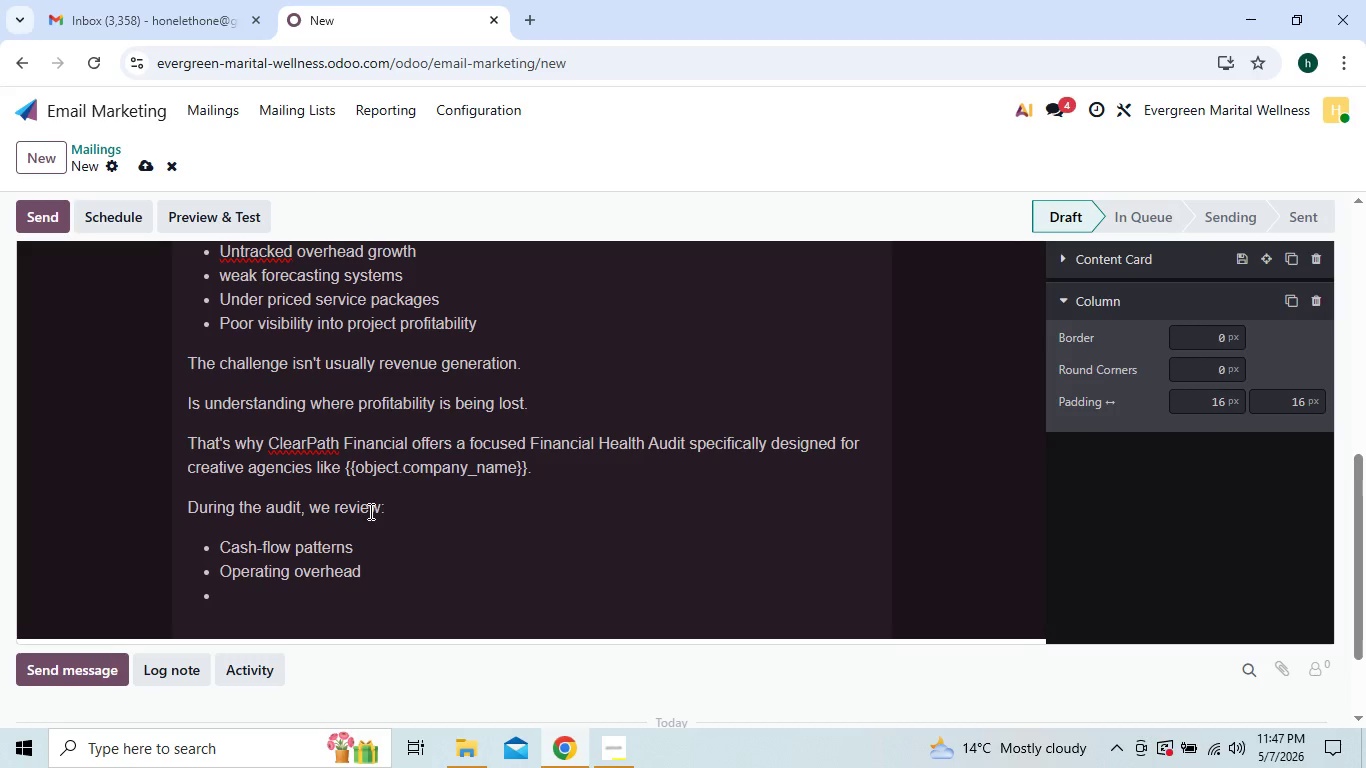 
type(Profitability by service line)
 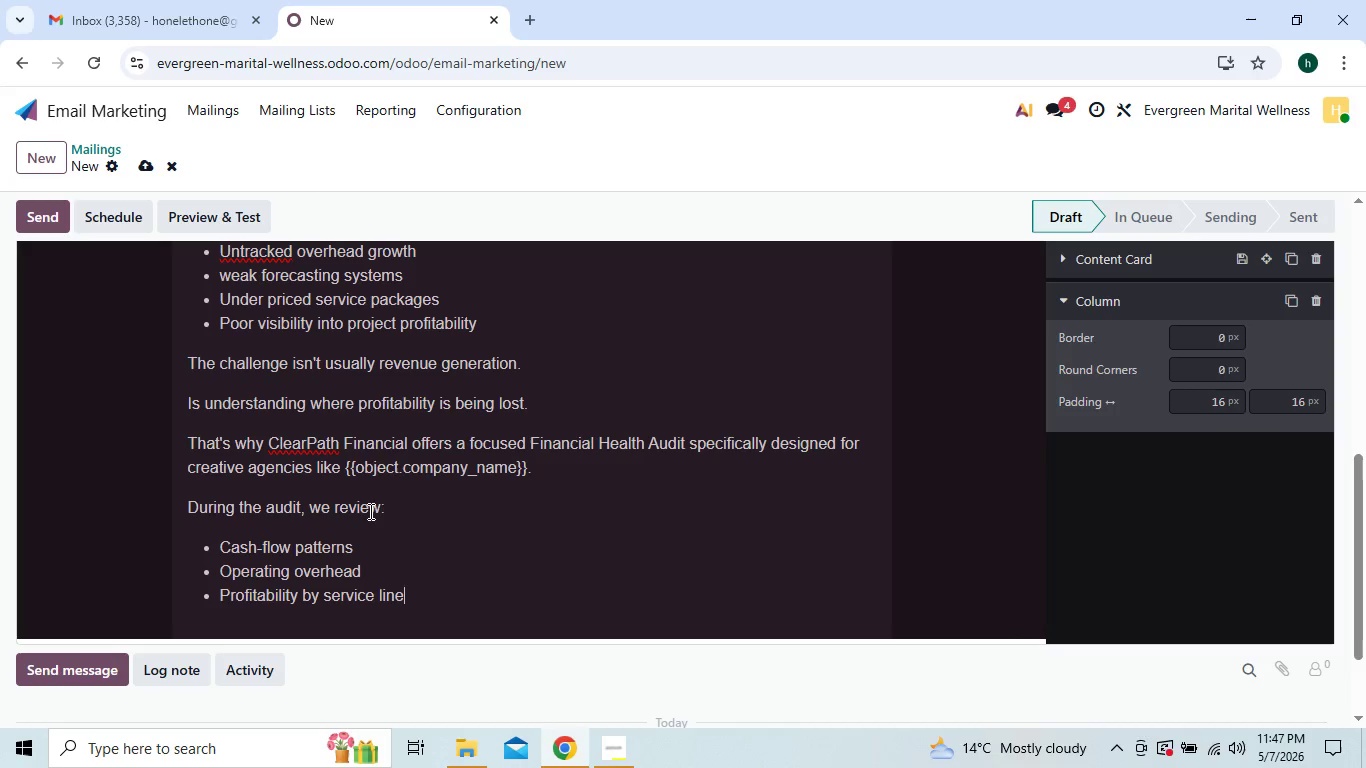 
key(Enter)
 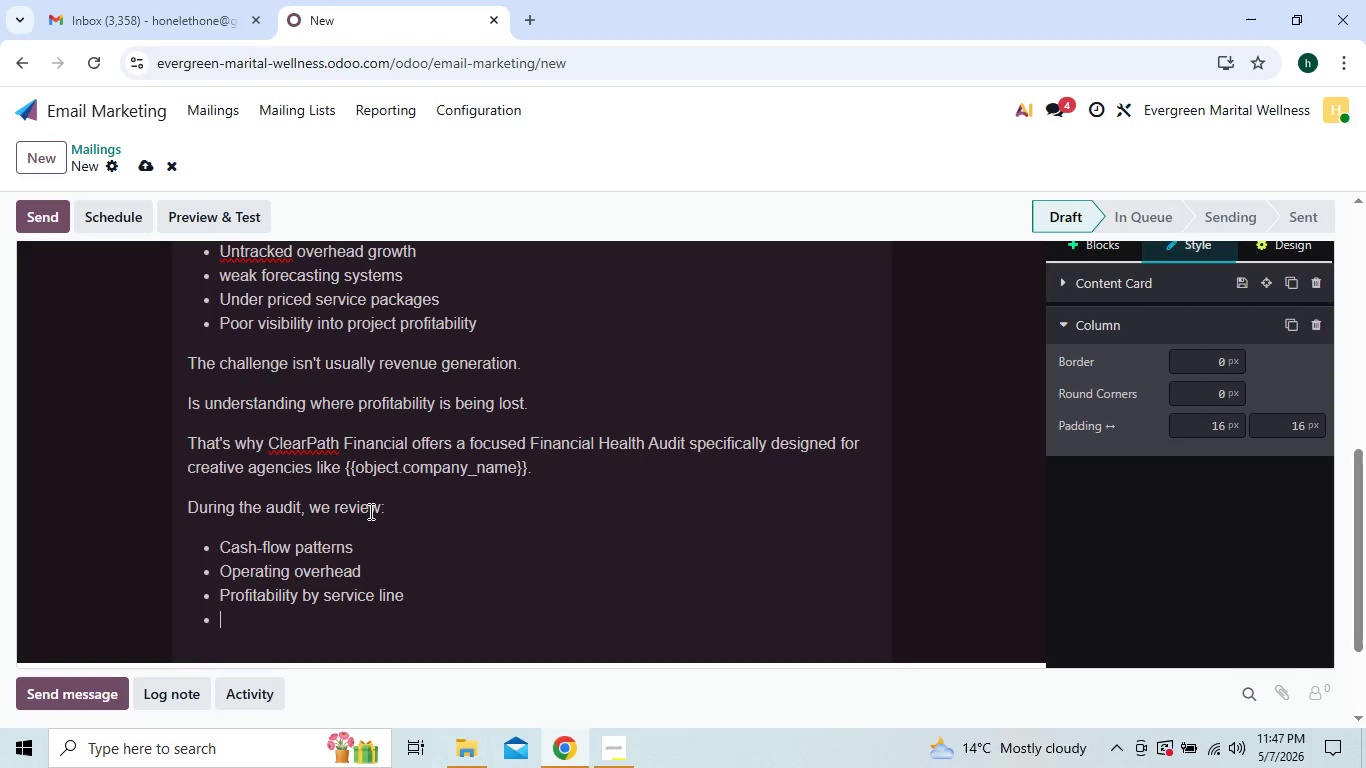 
wait(7.8)
 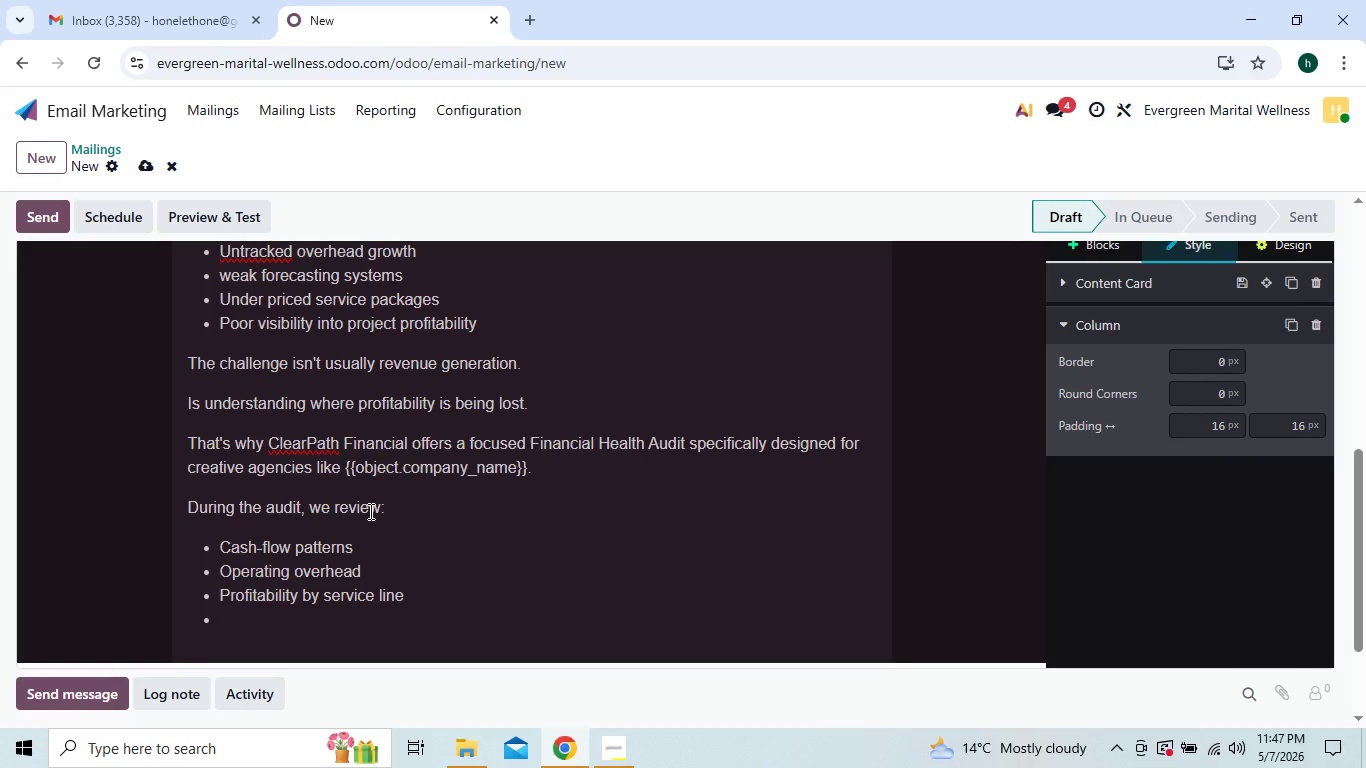 
type(Fpr)
key(Backspace)
key(Backspace)
type(orcasting )
 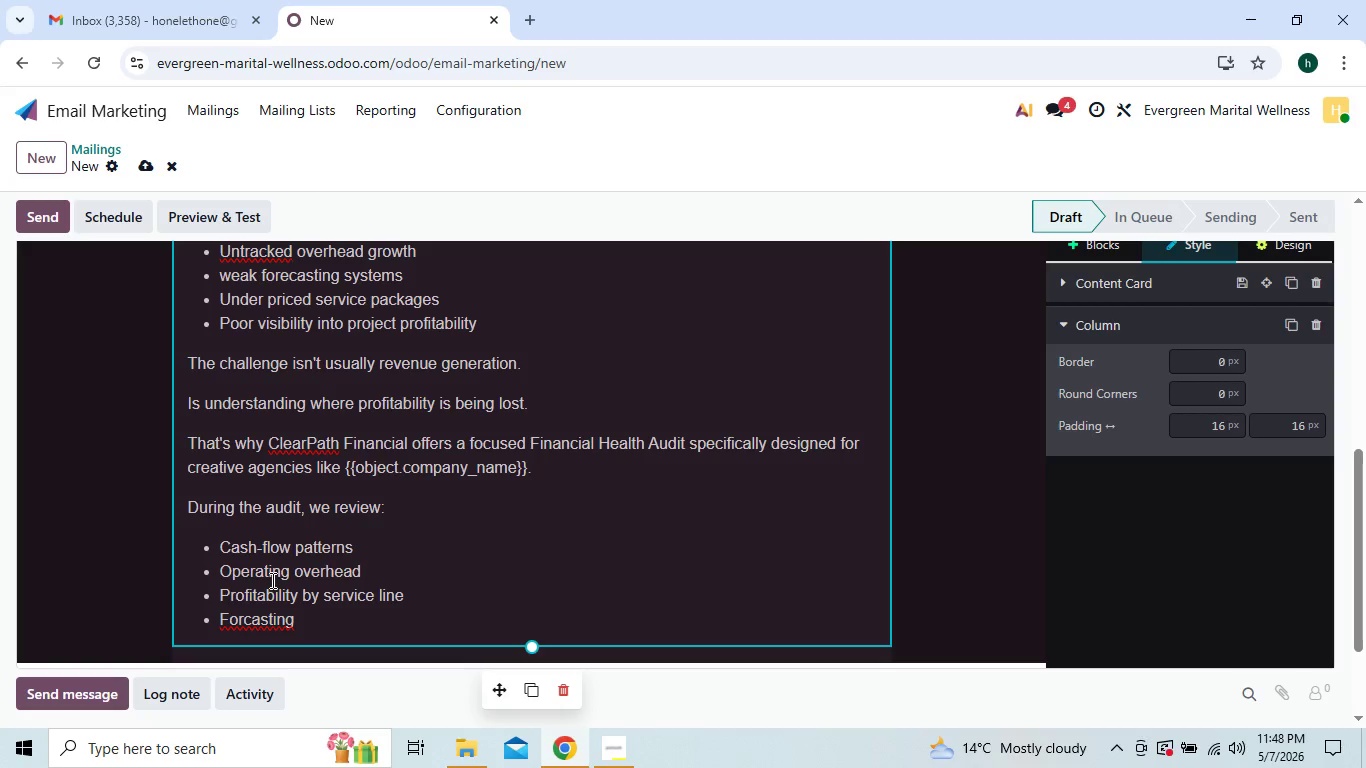 
wait(5.05)
 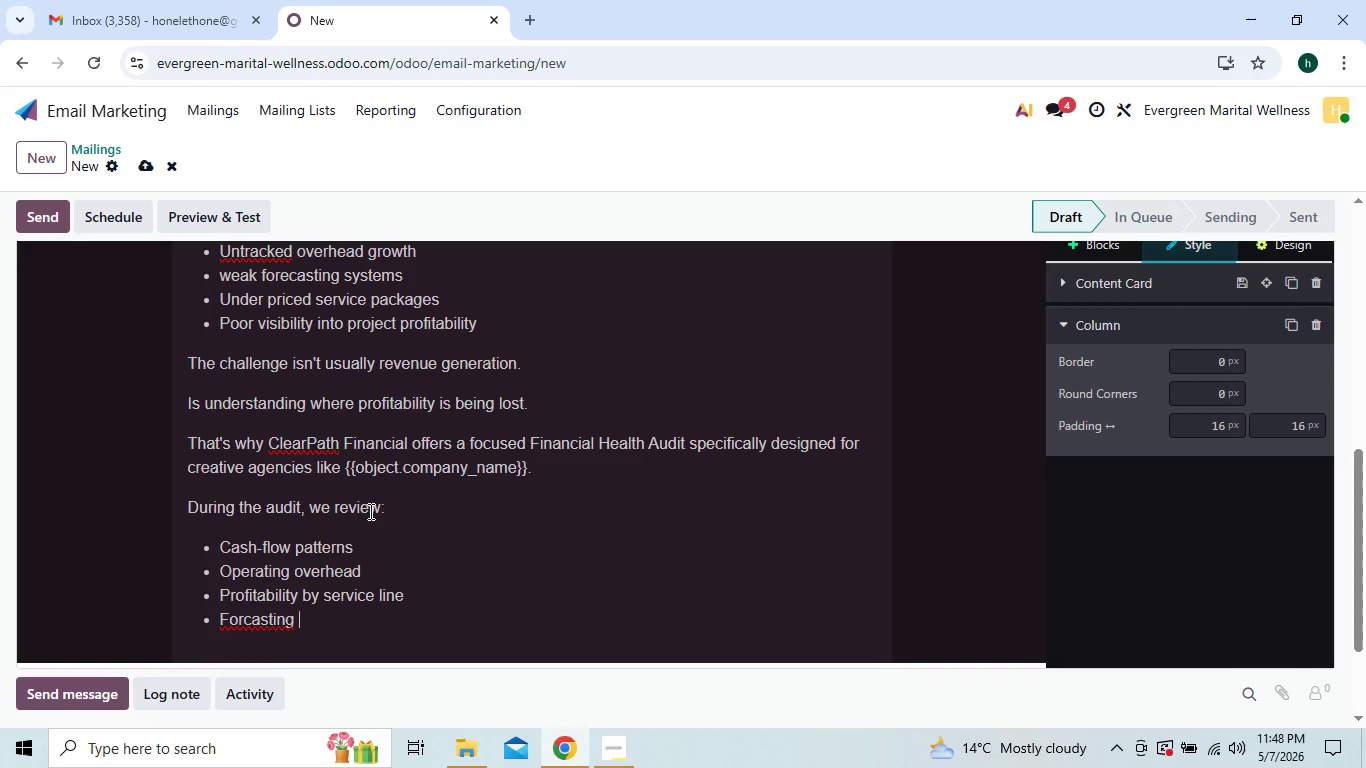 
left_click([245, 616])
 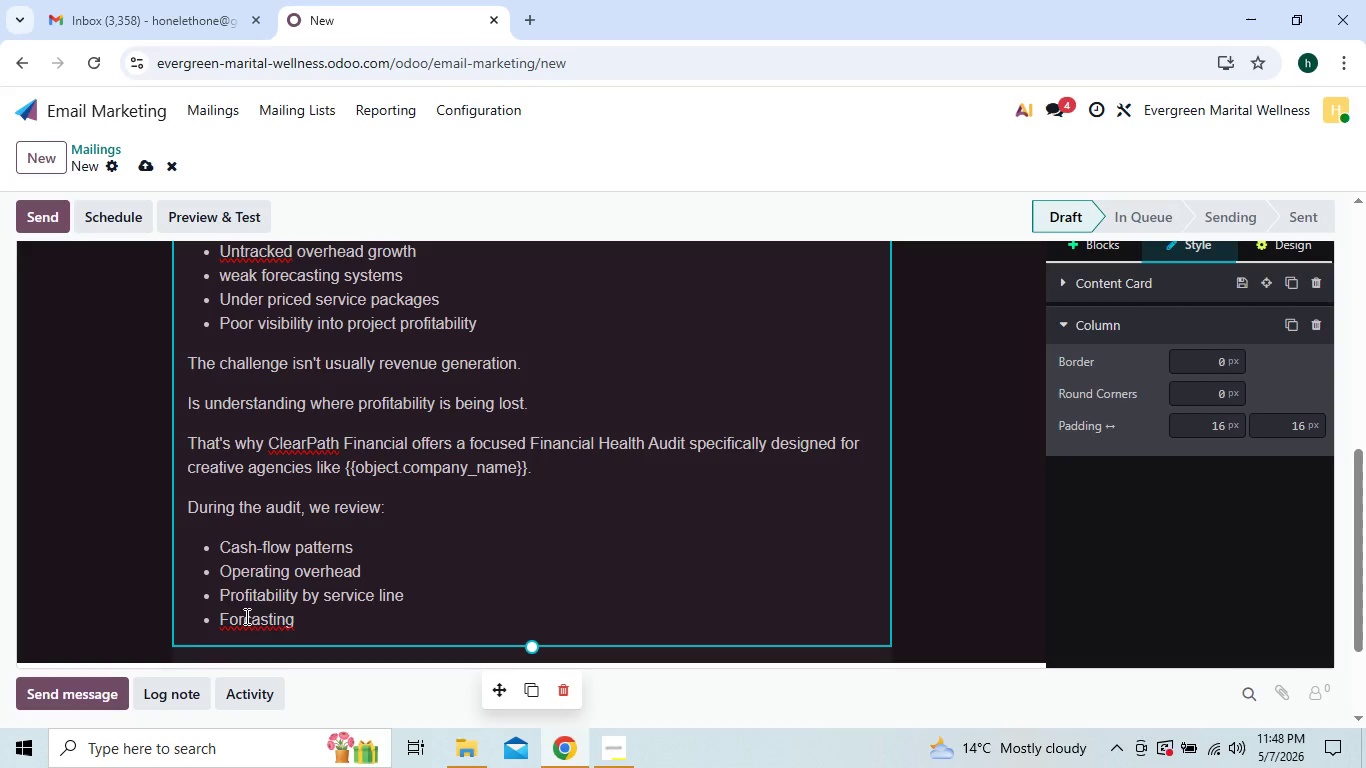 
key(E)
 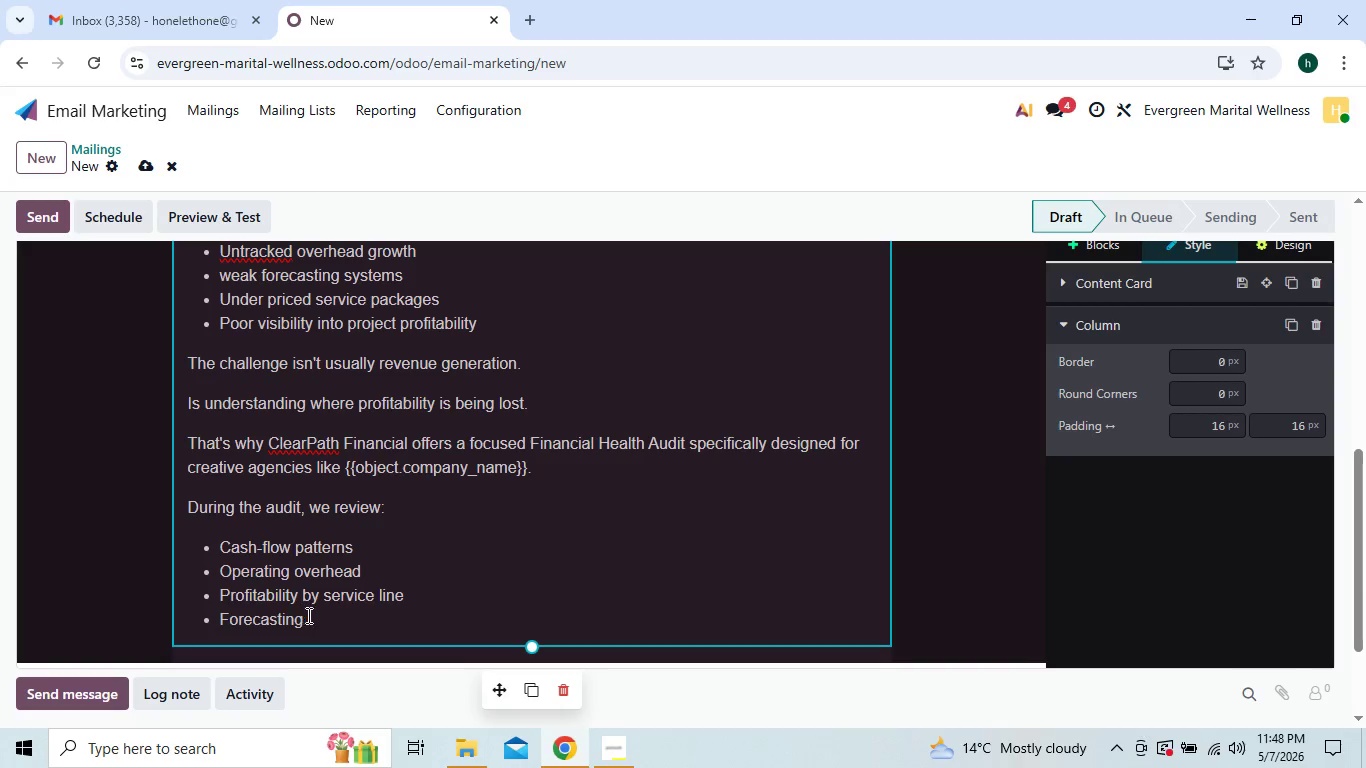 
left_click([310, 615])
 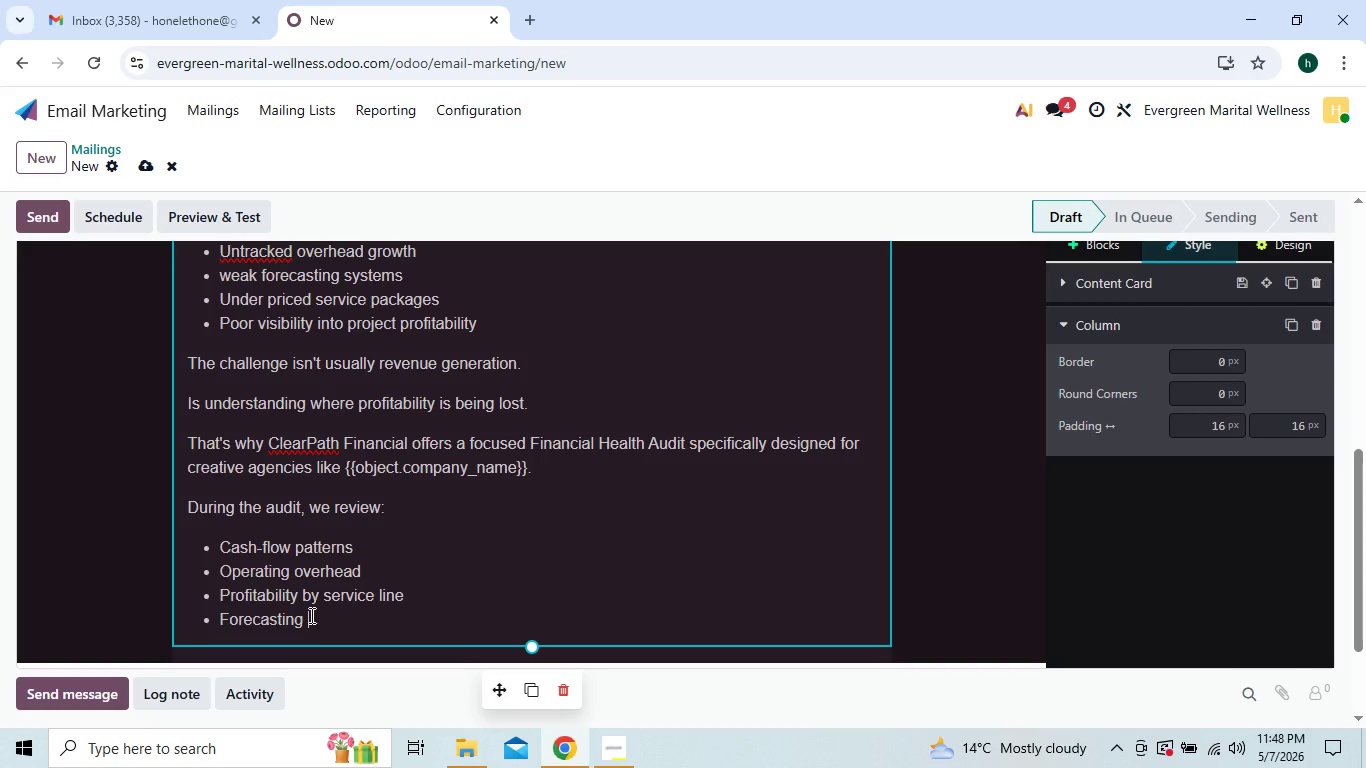 
type(structure)
 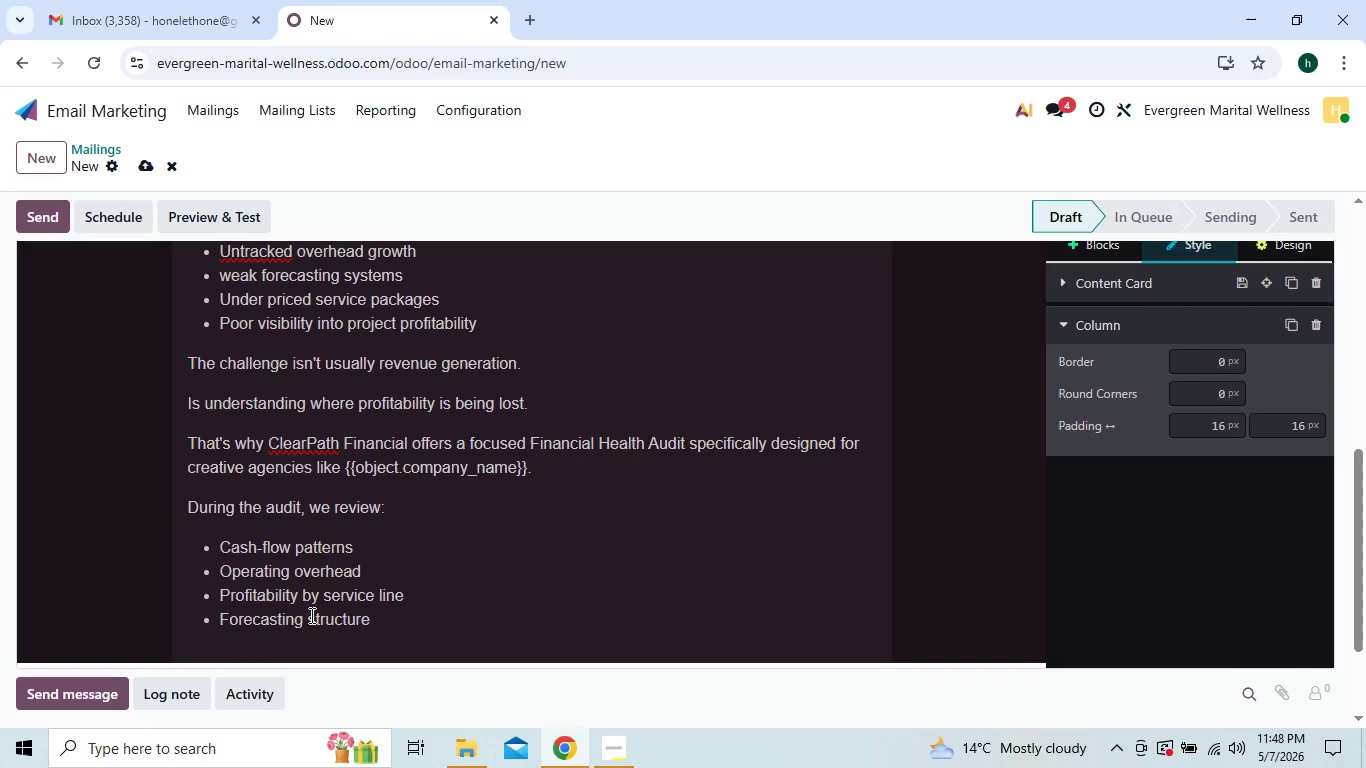 
key(Enter)
 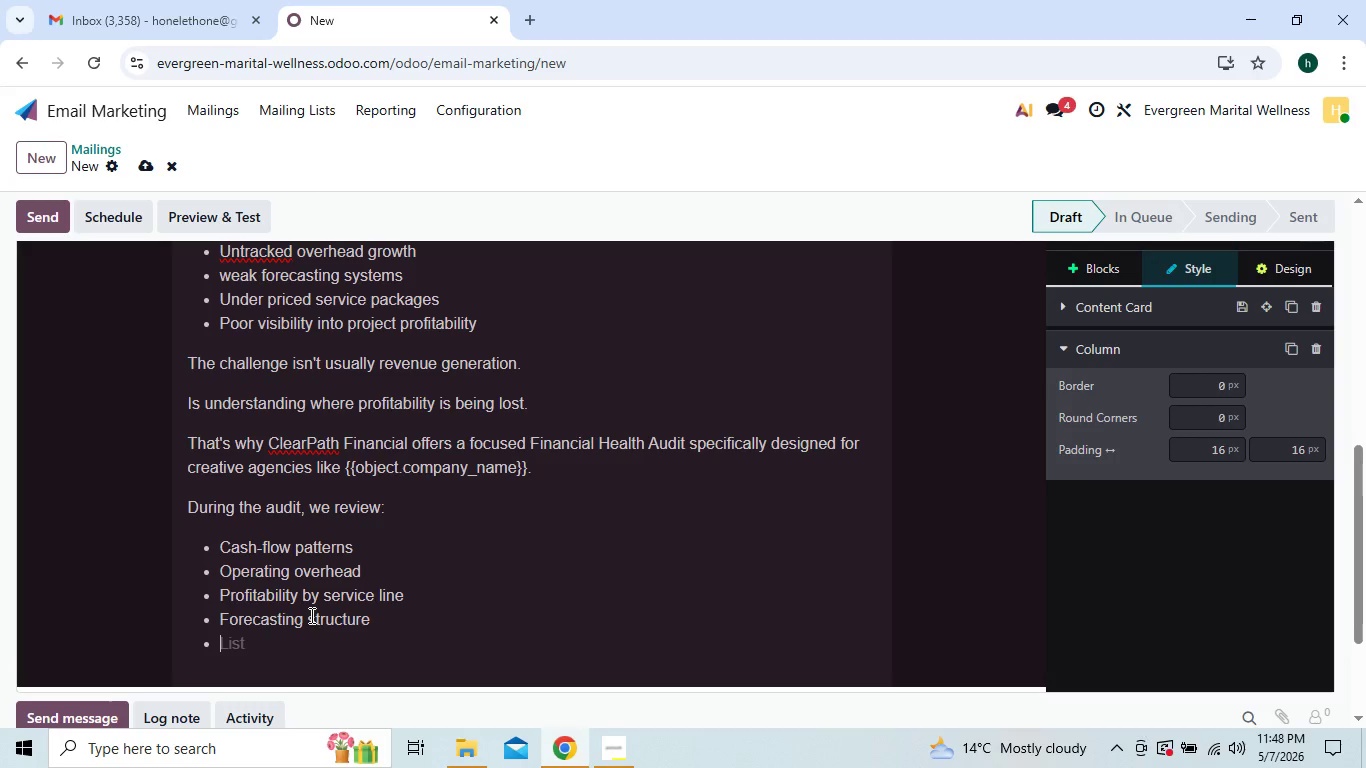 
type(Team utilization egg)
key(Backspace)
key(Backspace)
 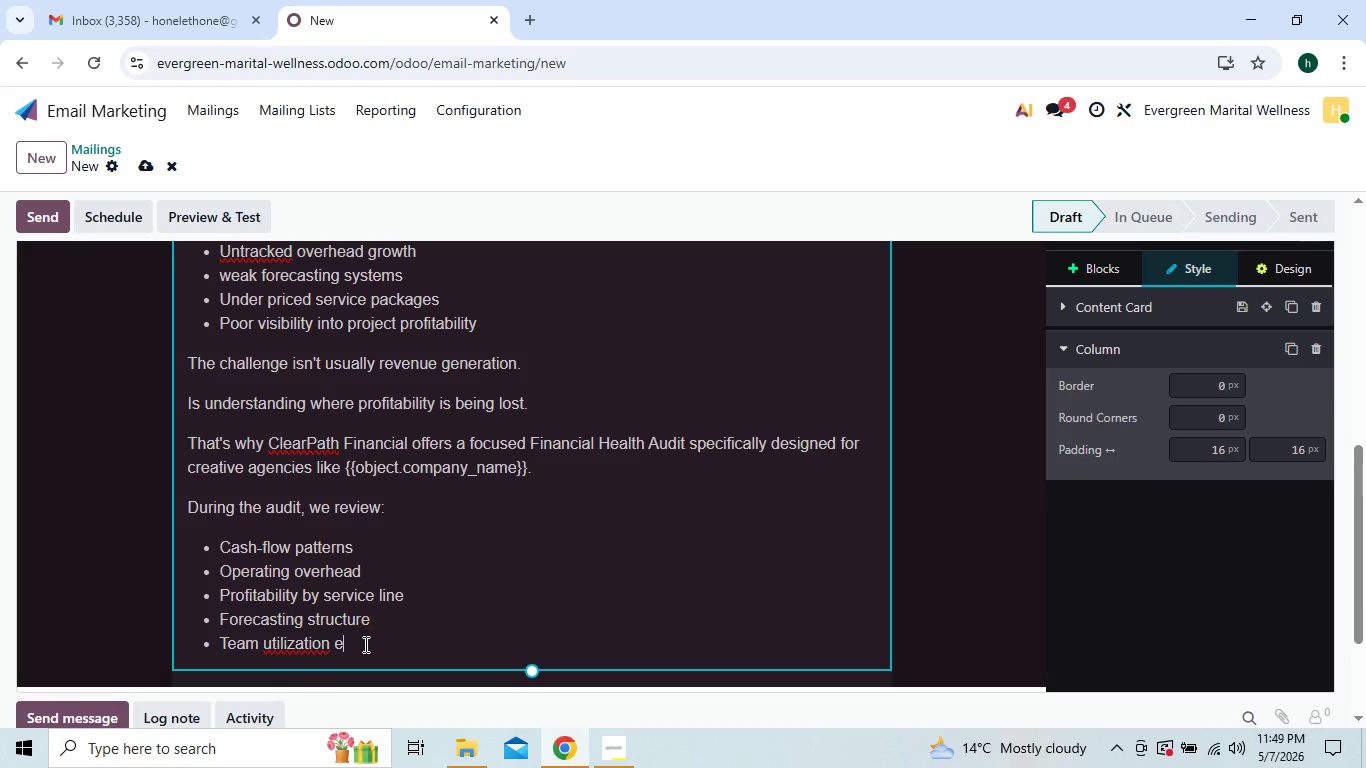 
wait(12.7)
 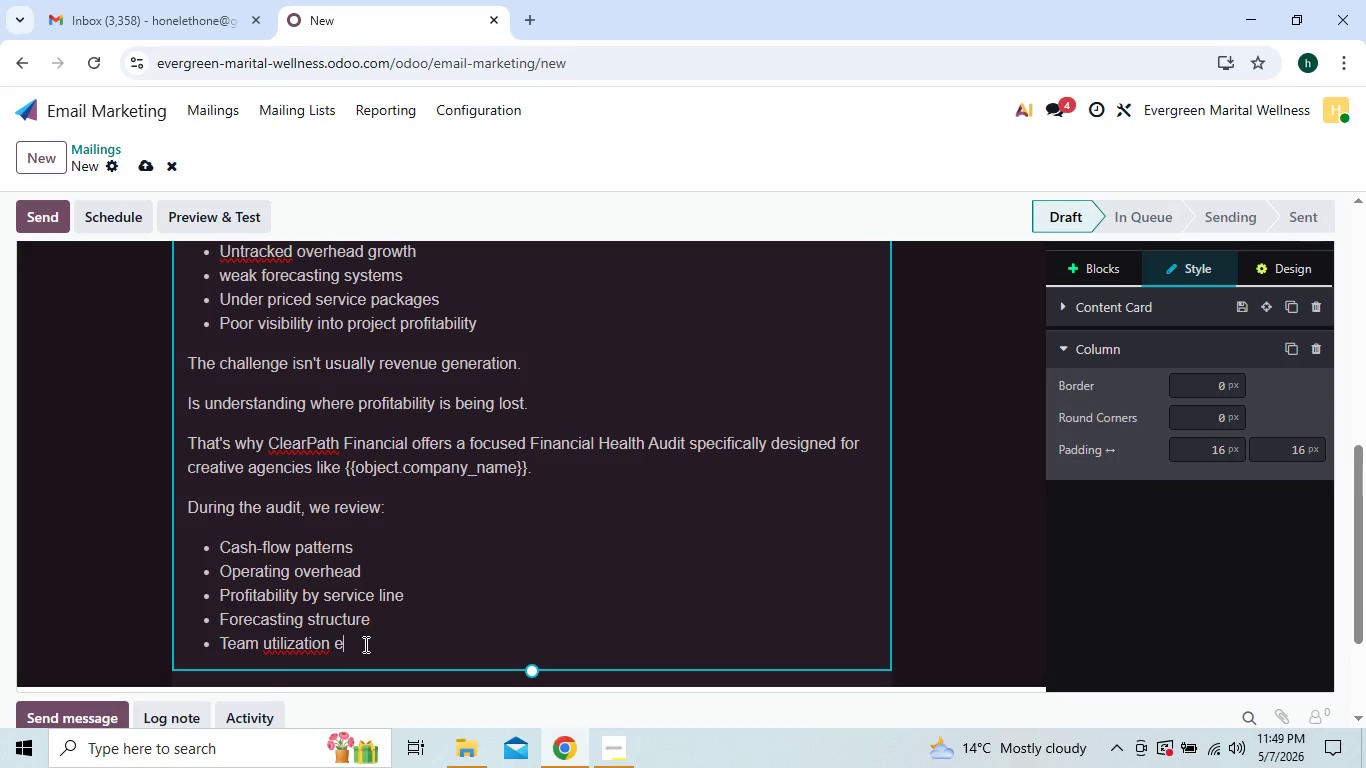 
type(fficiency)
 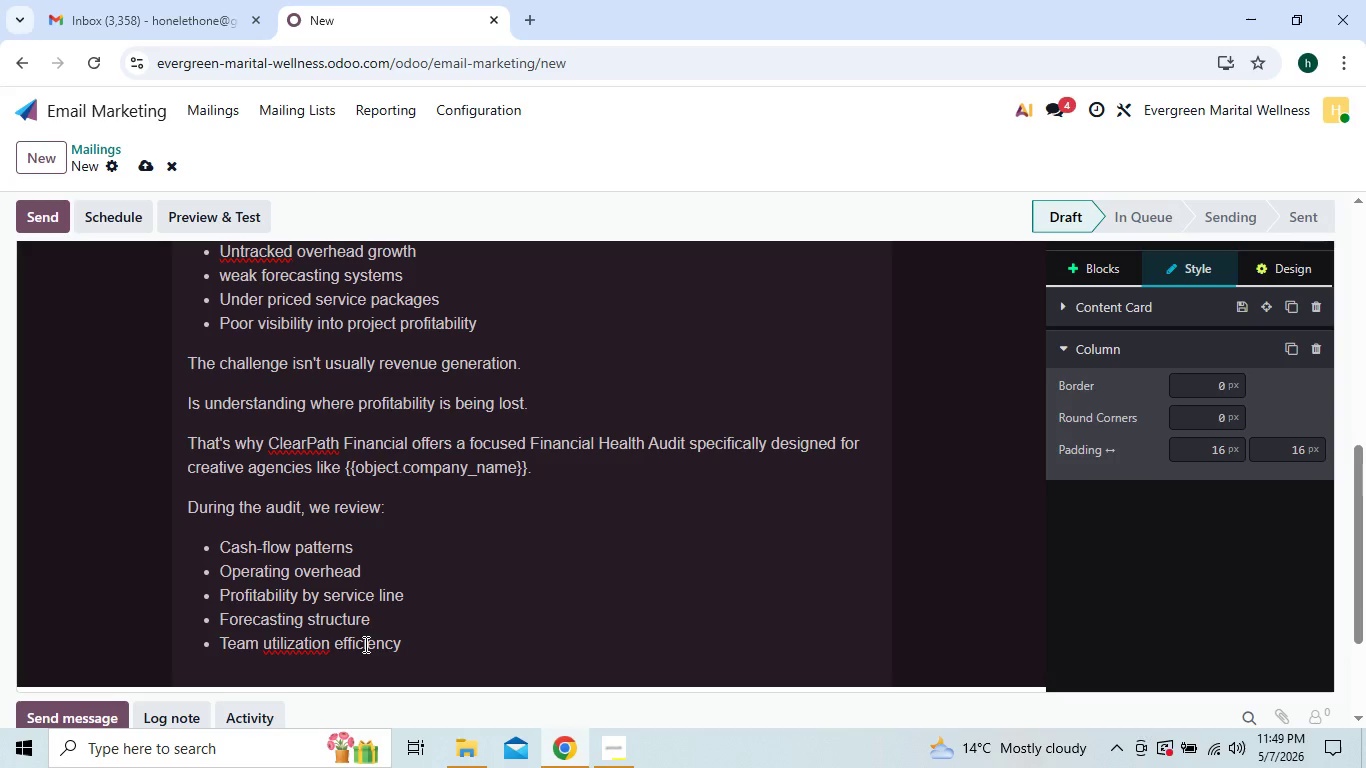 
key(Enter)
 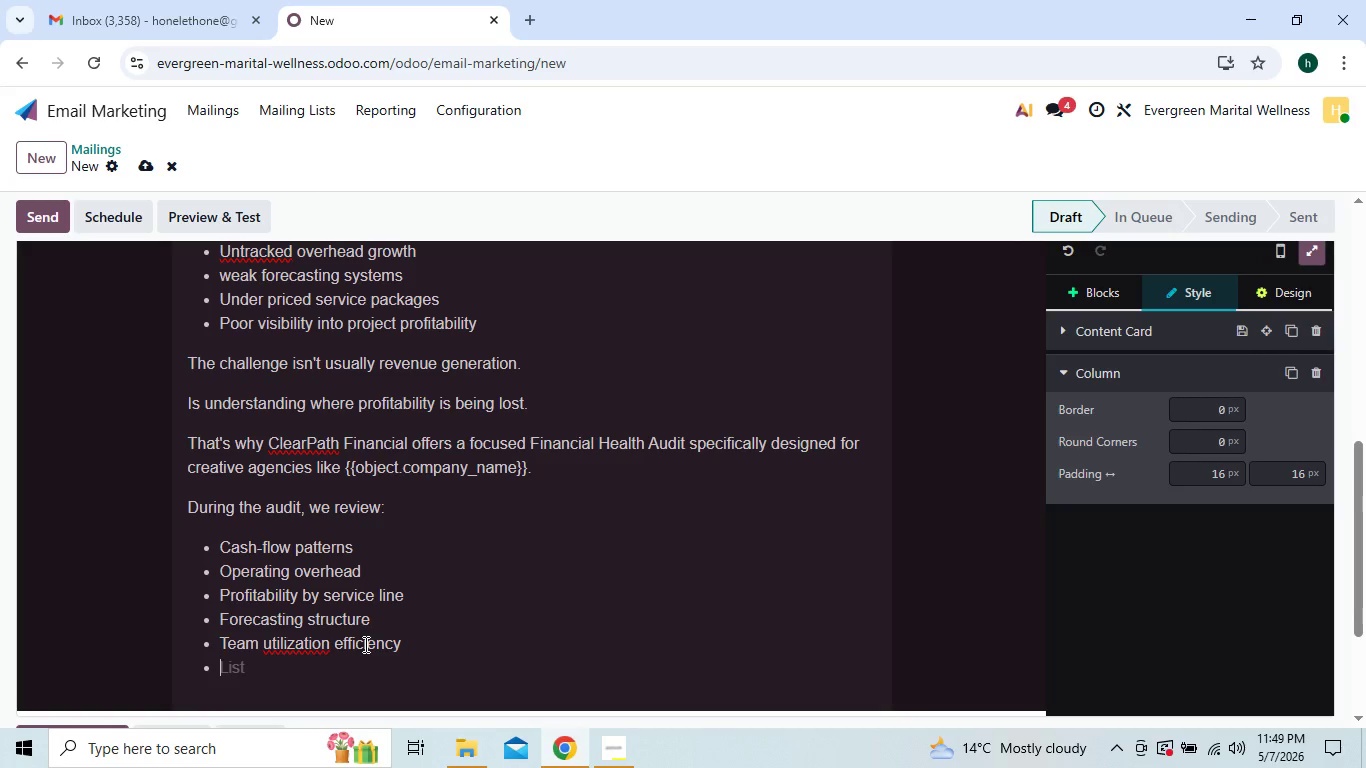 
type(Retainer and pricing t)
key(Backspace)
type(sr)
key(Backspace)
type(trategy)
 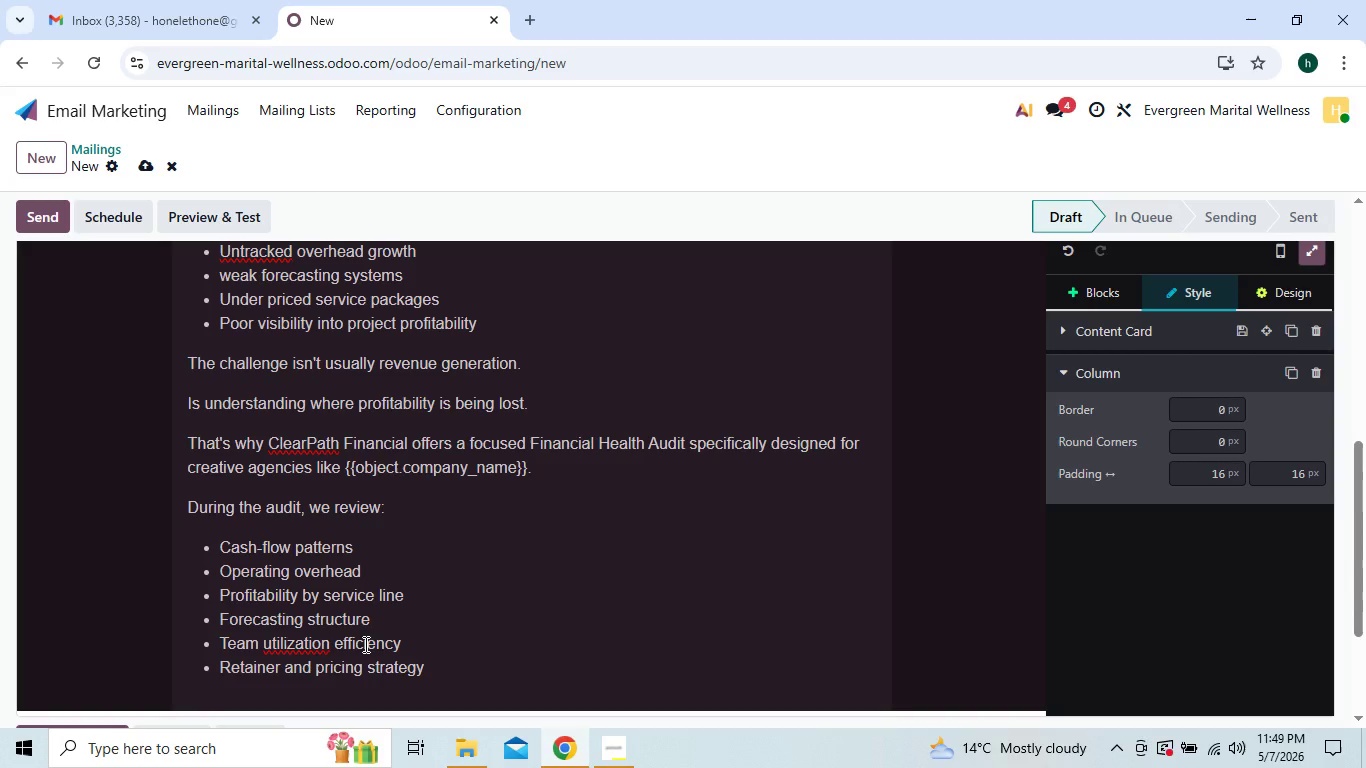 
key(Enter)
 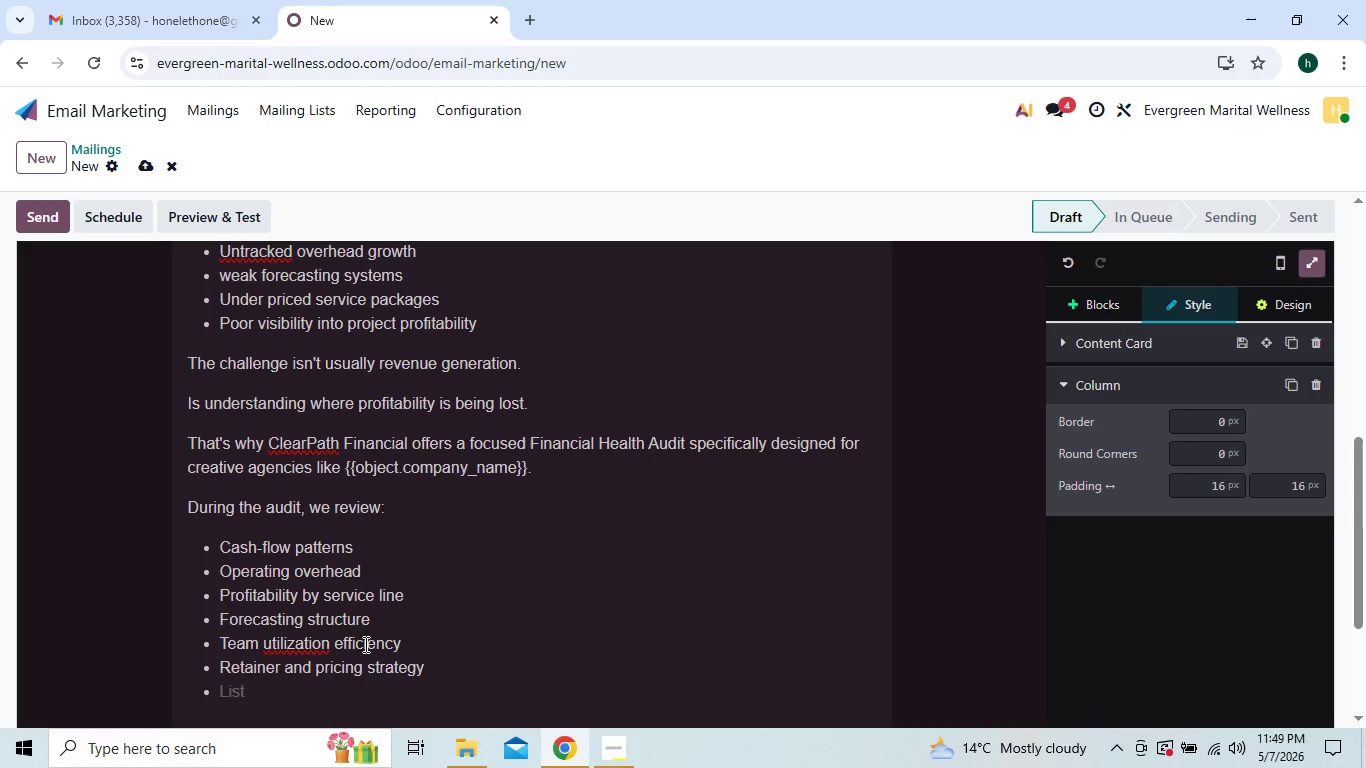 
key(Enter)
 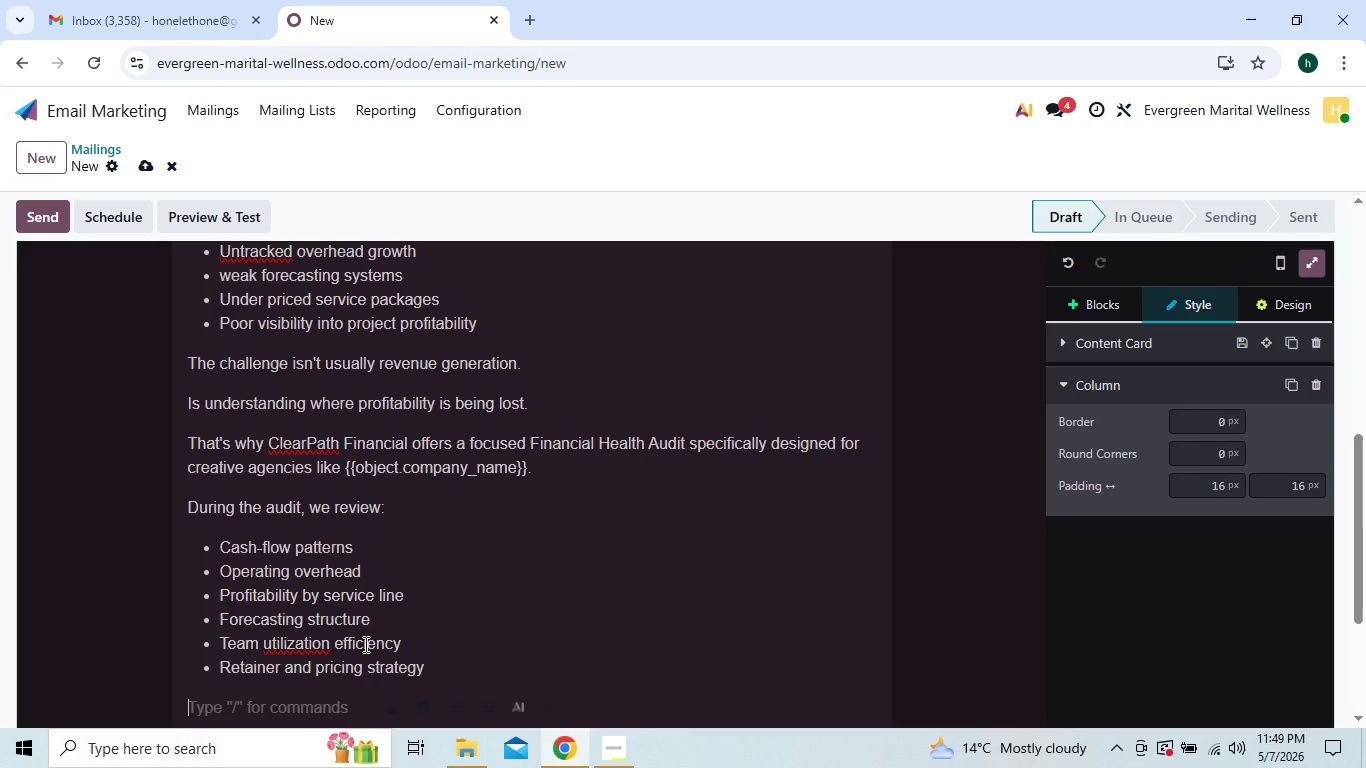 
type(You)
 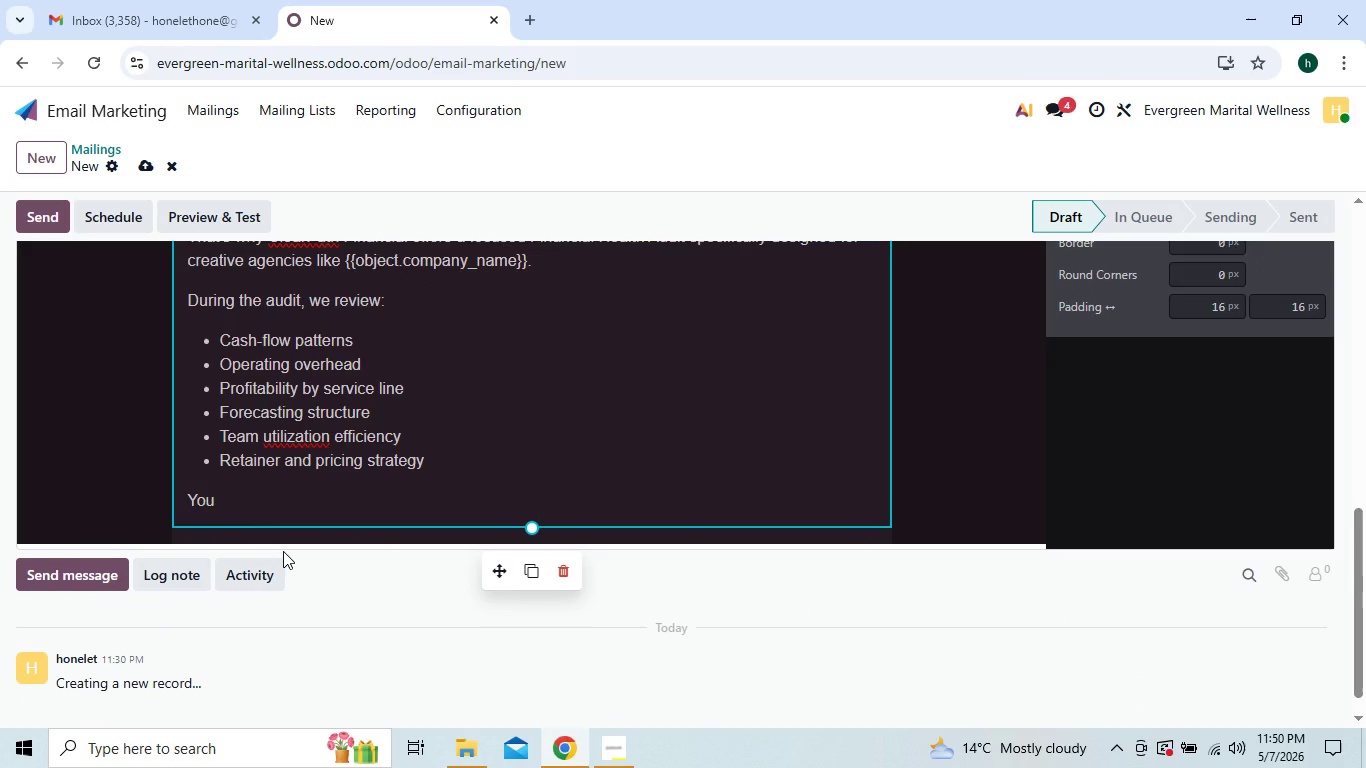 
wait(6.59)
 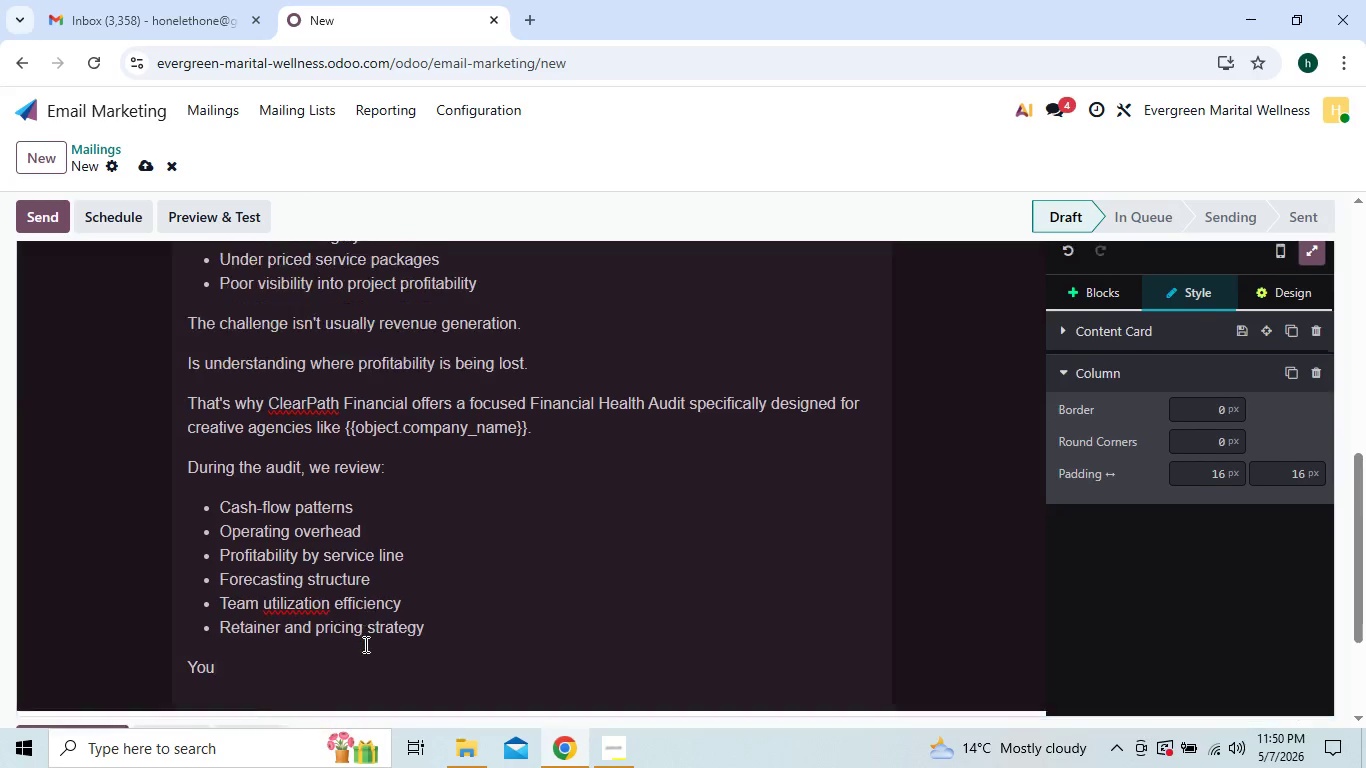 
type('ll walk away with)
 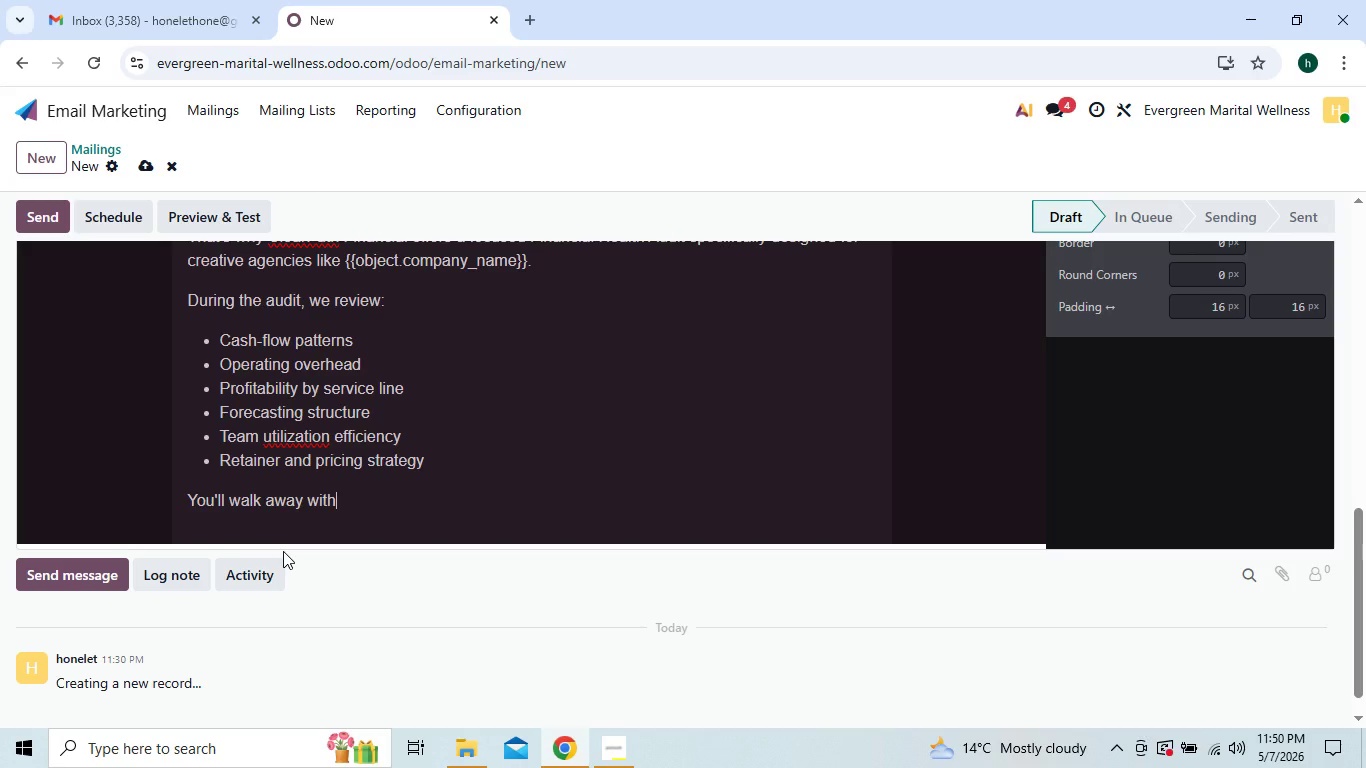 
wait(9.44)
 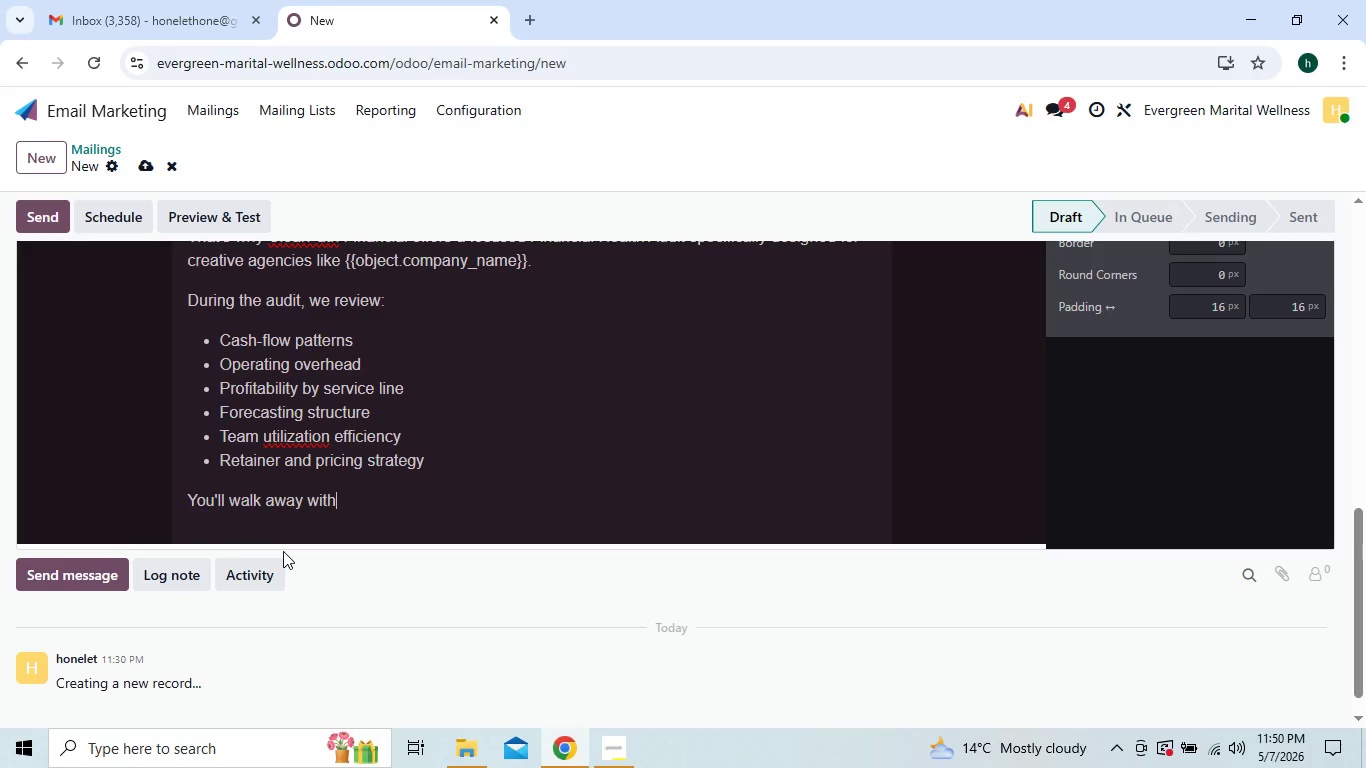 
type( praci)
 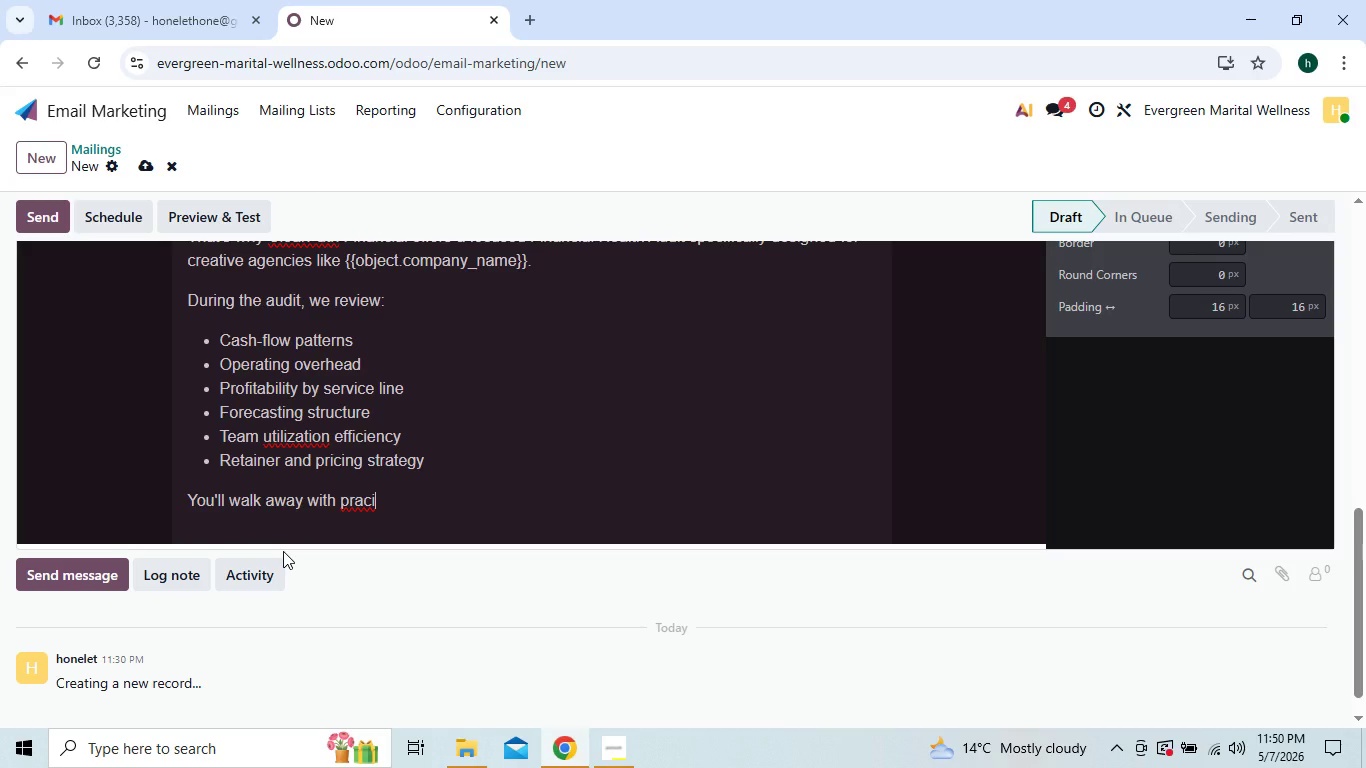 
key(Backspace)
type(tical)
 